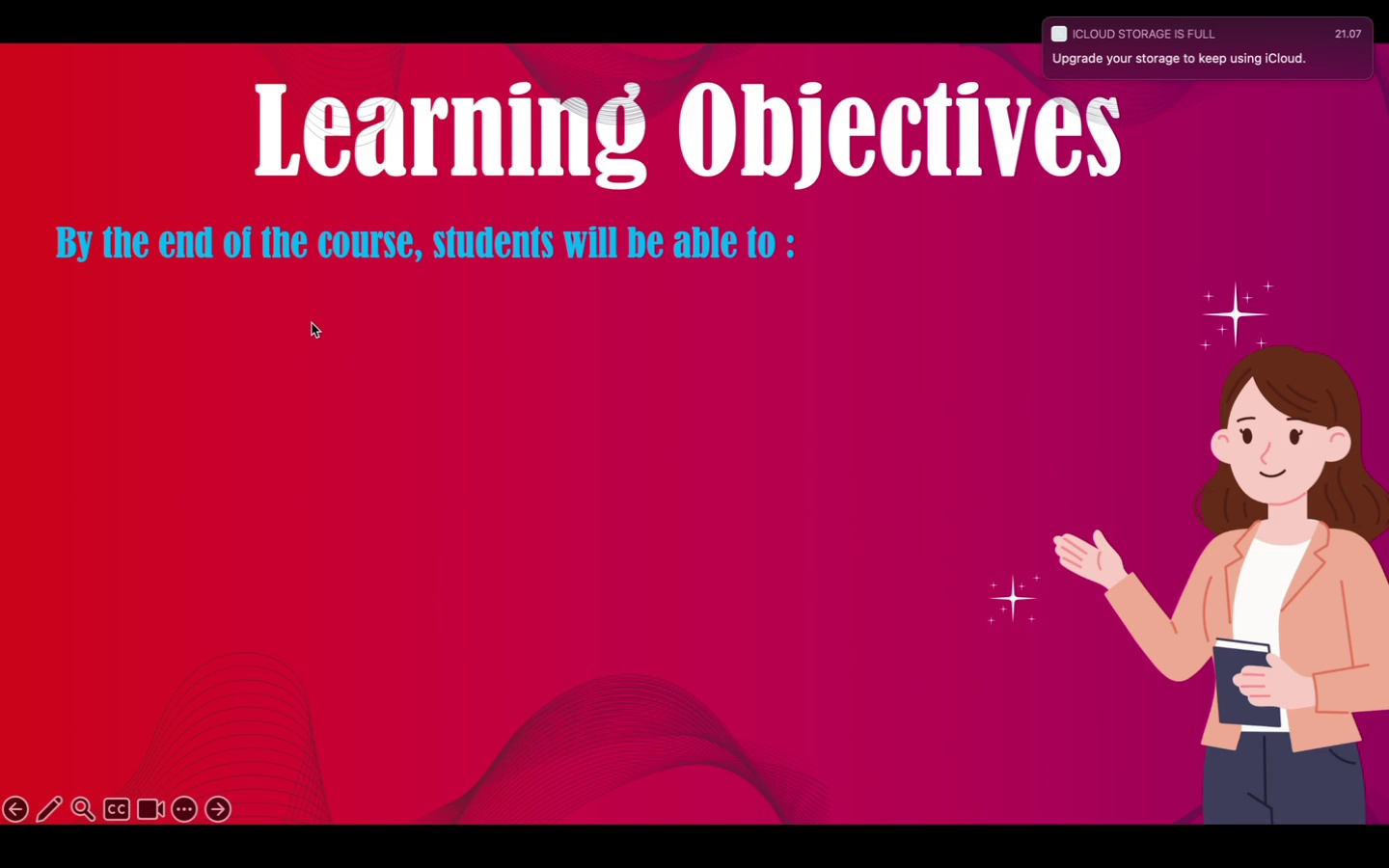 
left_click([312, 323])
 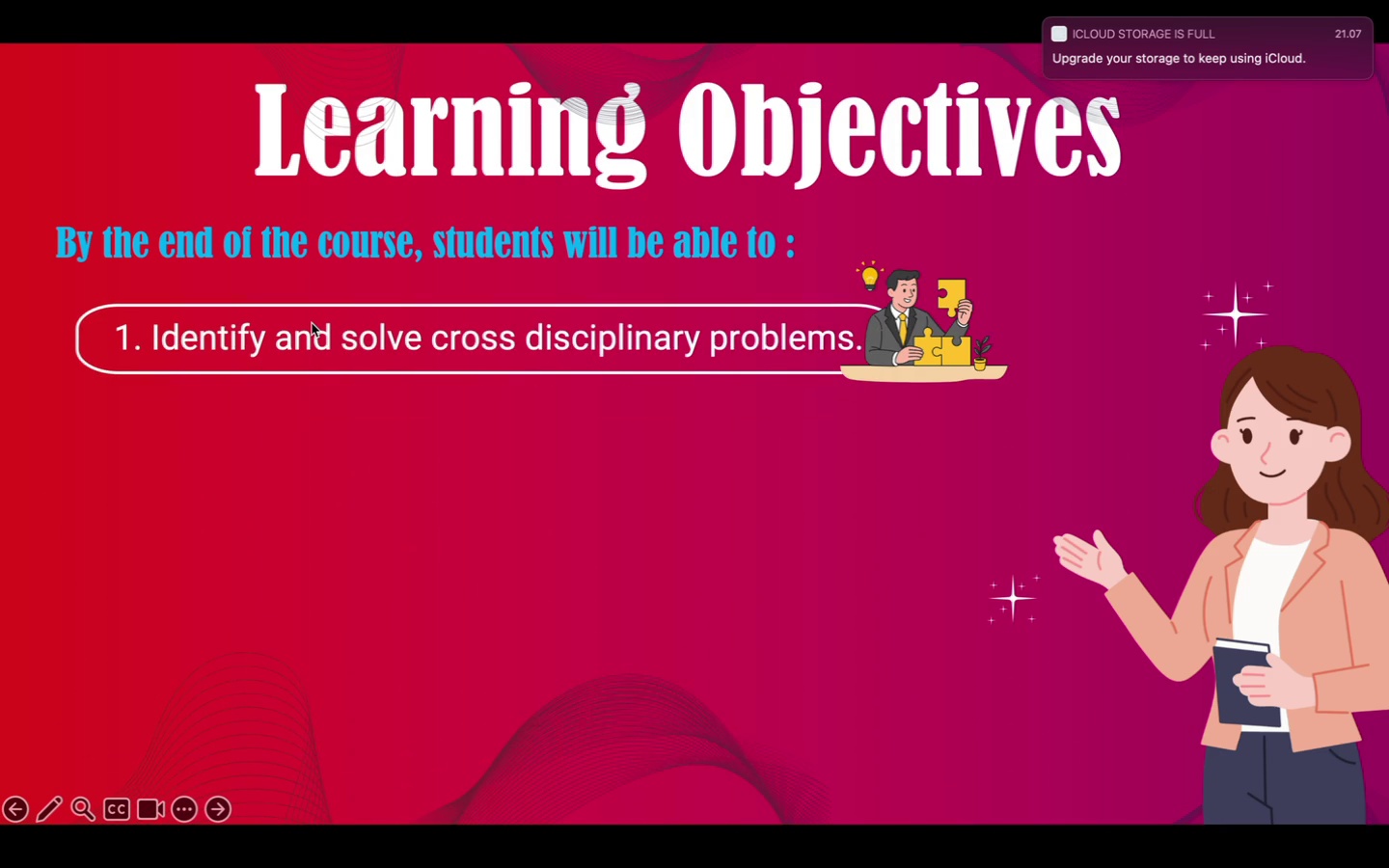 
double_click([312, 323])
 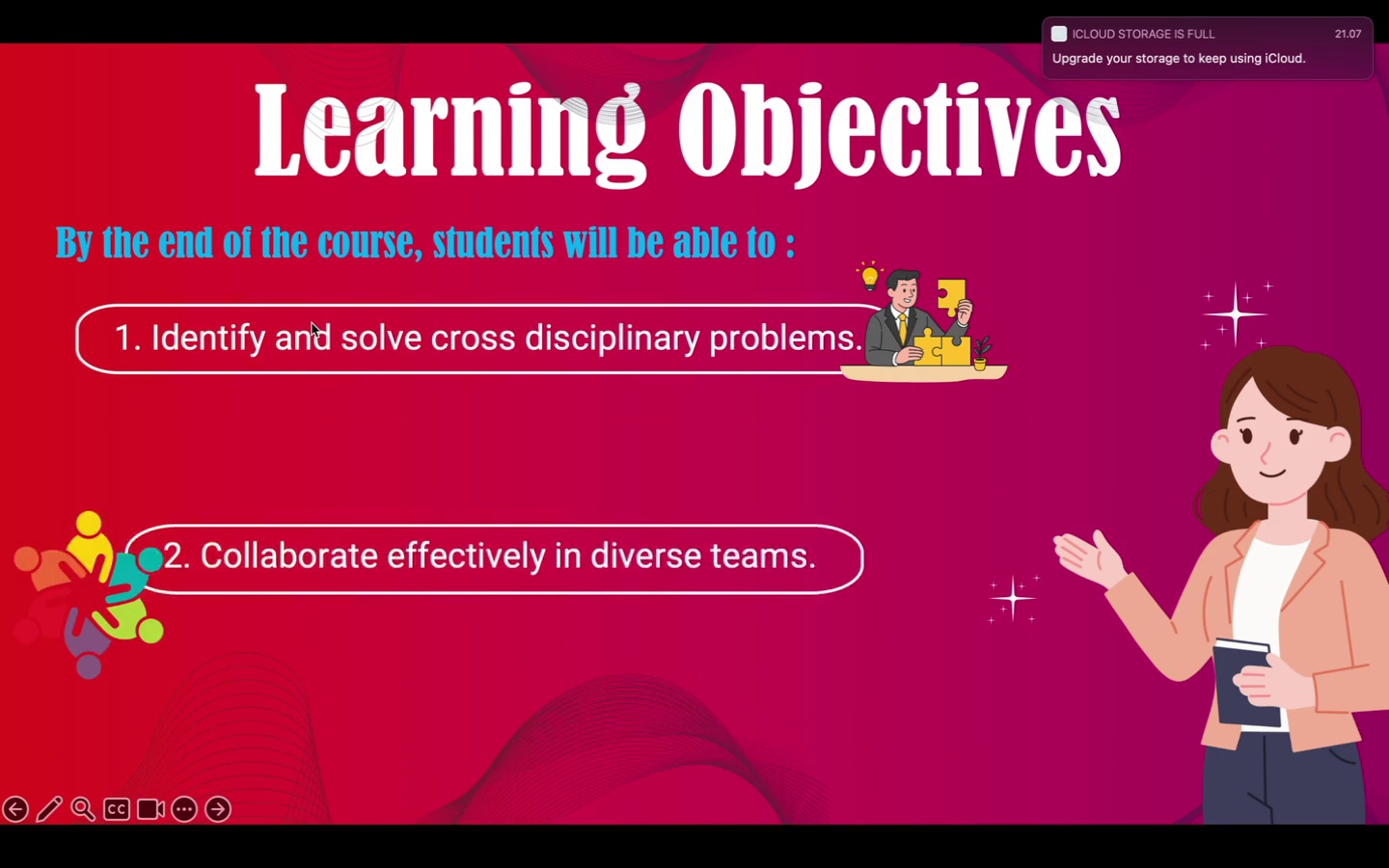 
triple_click([312, 323])
 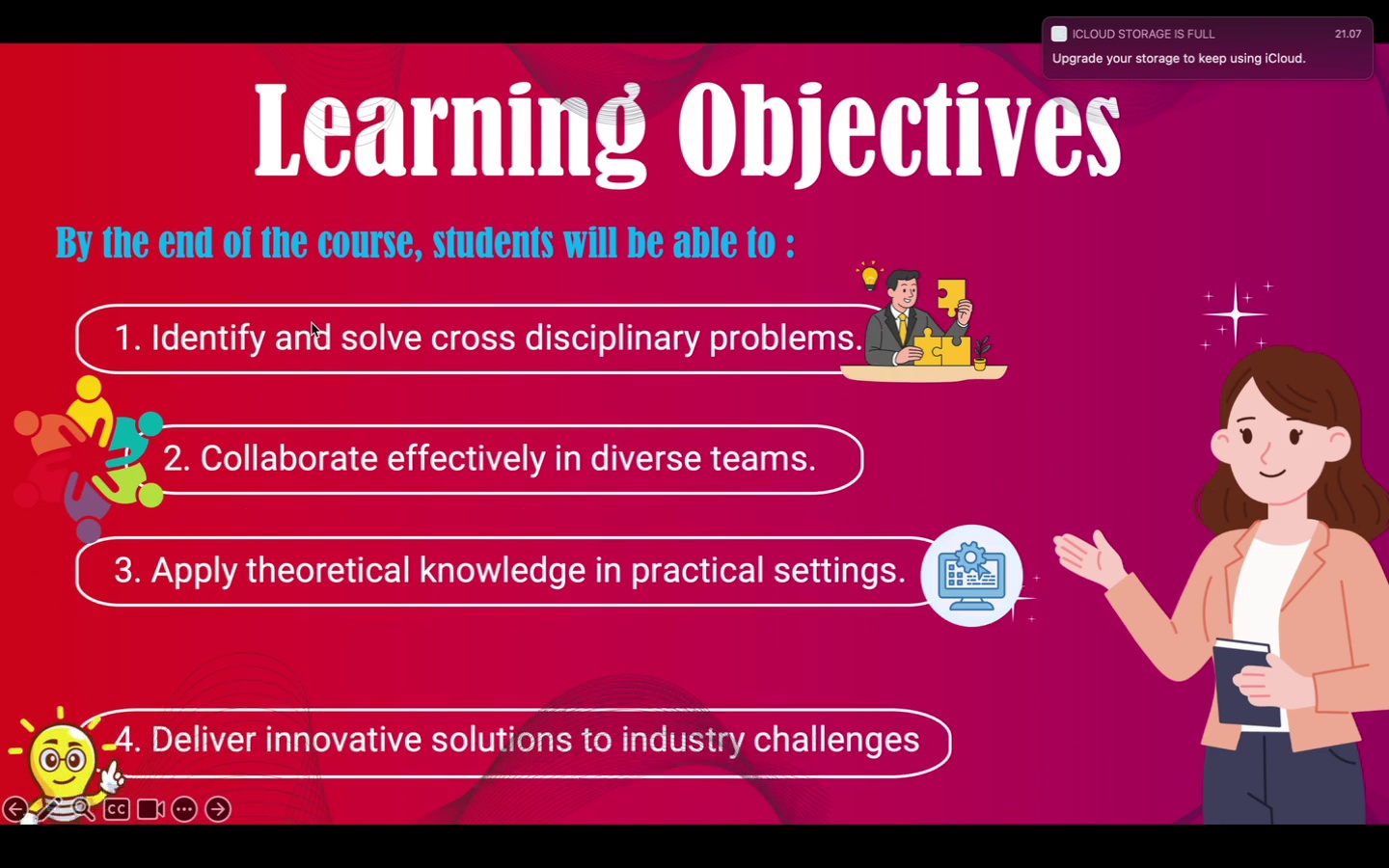 
left_click([312, 323])
 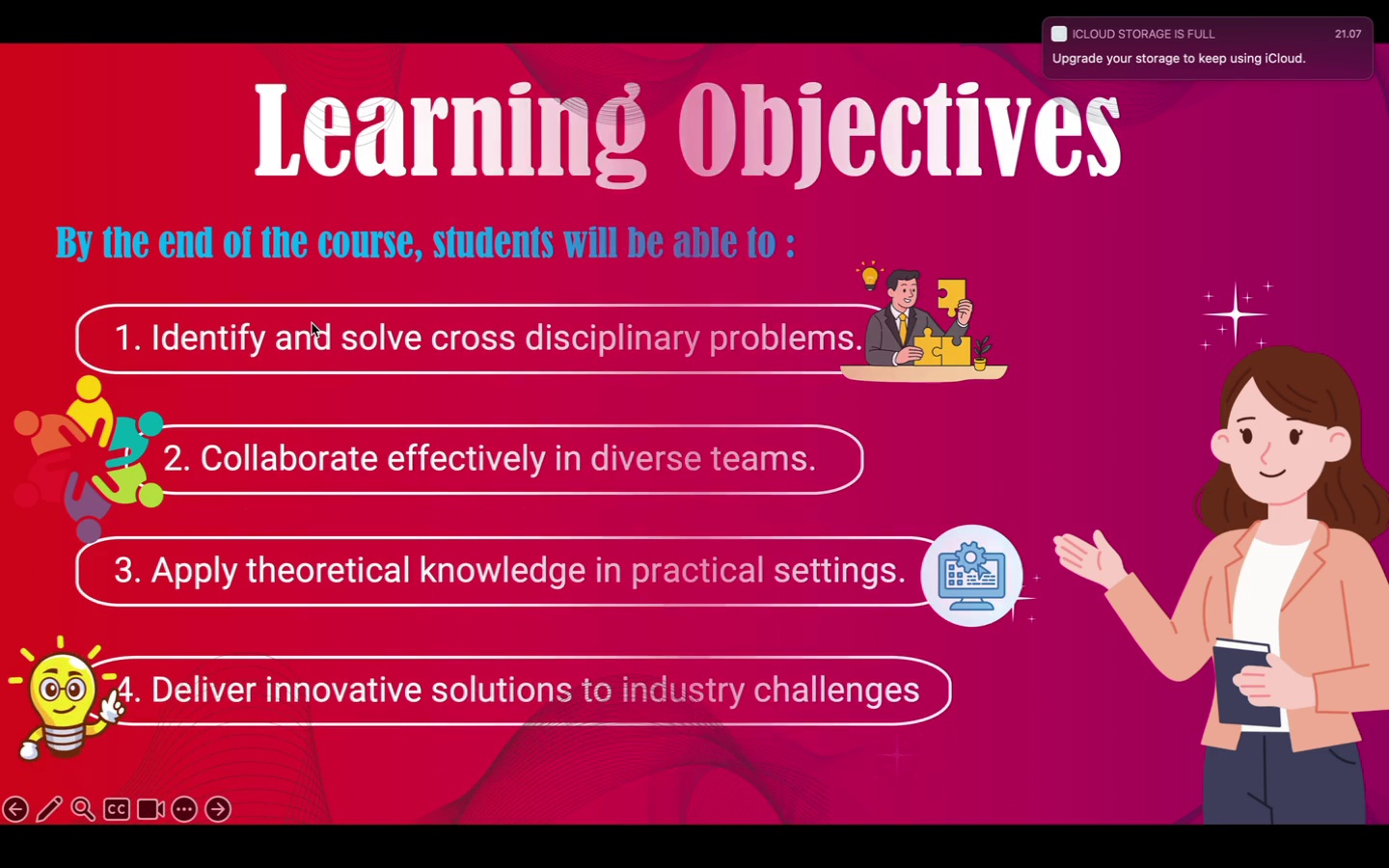 
left_click([312, 324])
 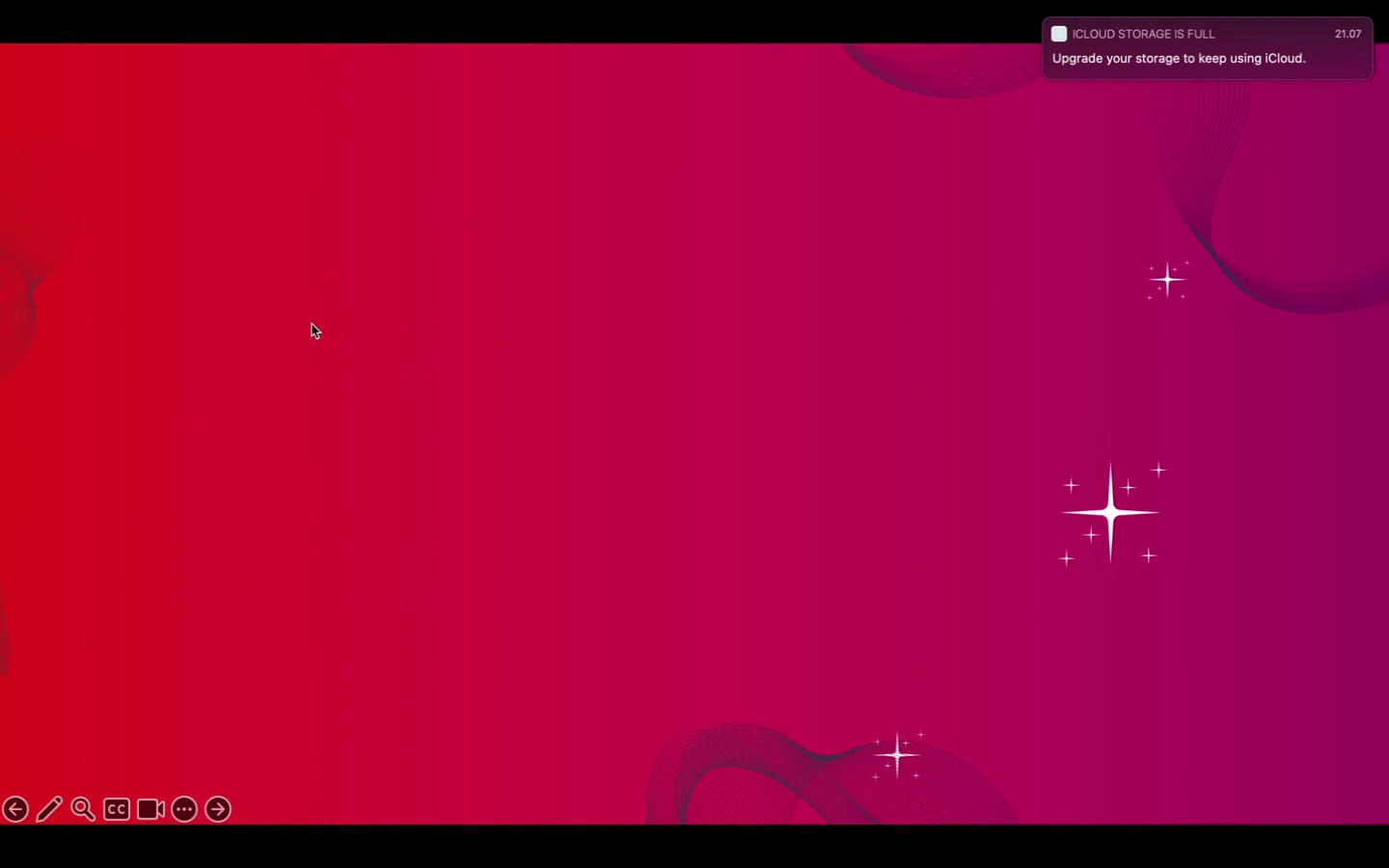 
left_click([312, 324])
 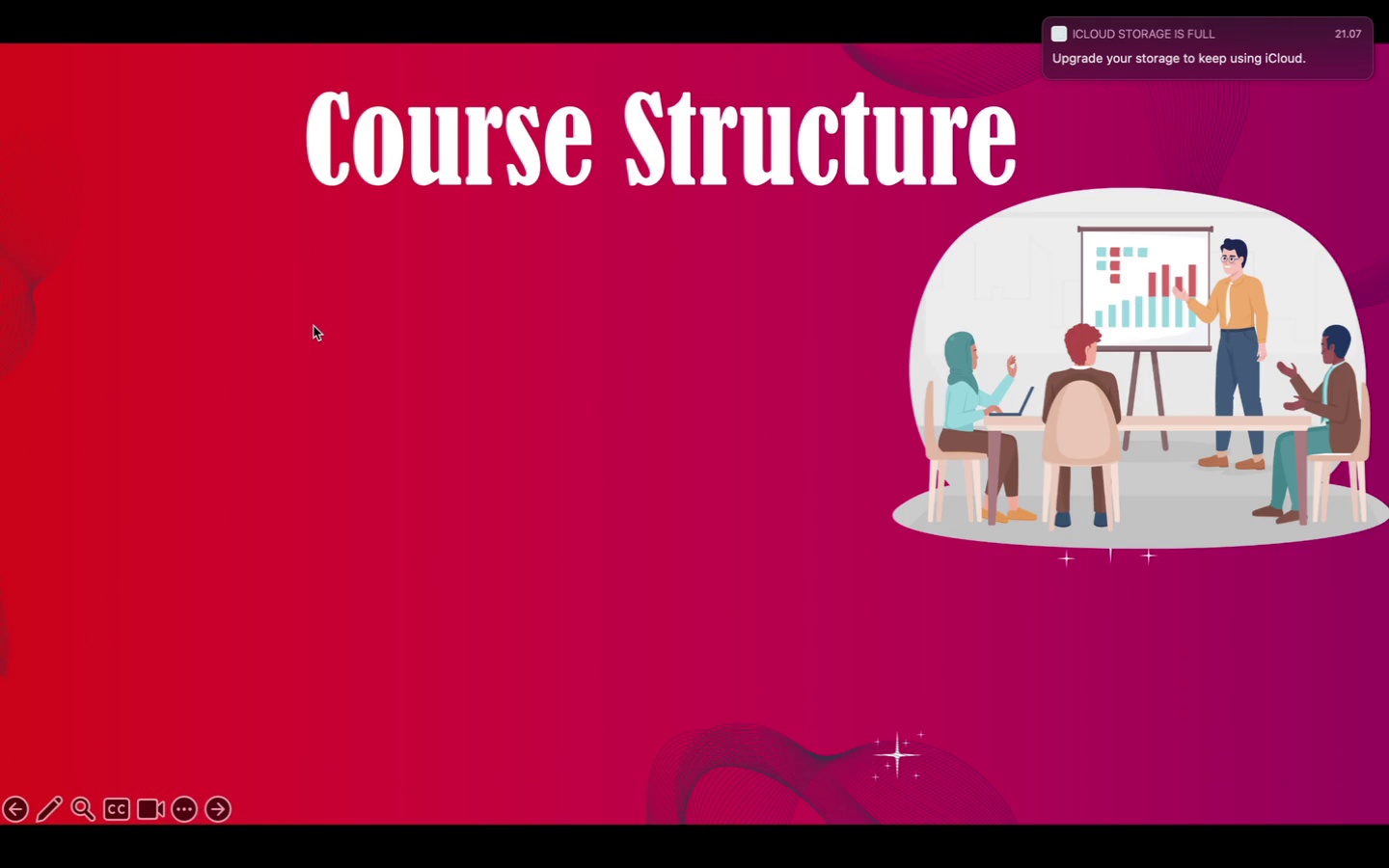 
double_click([313, 326])
 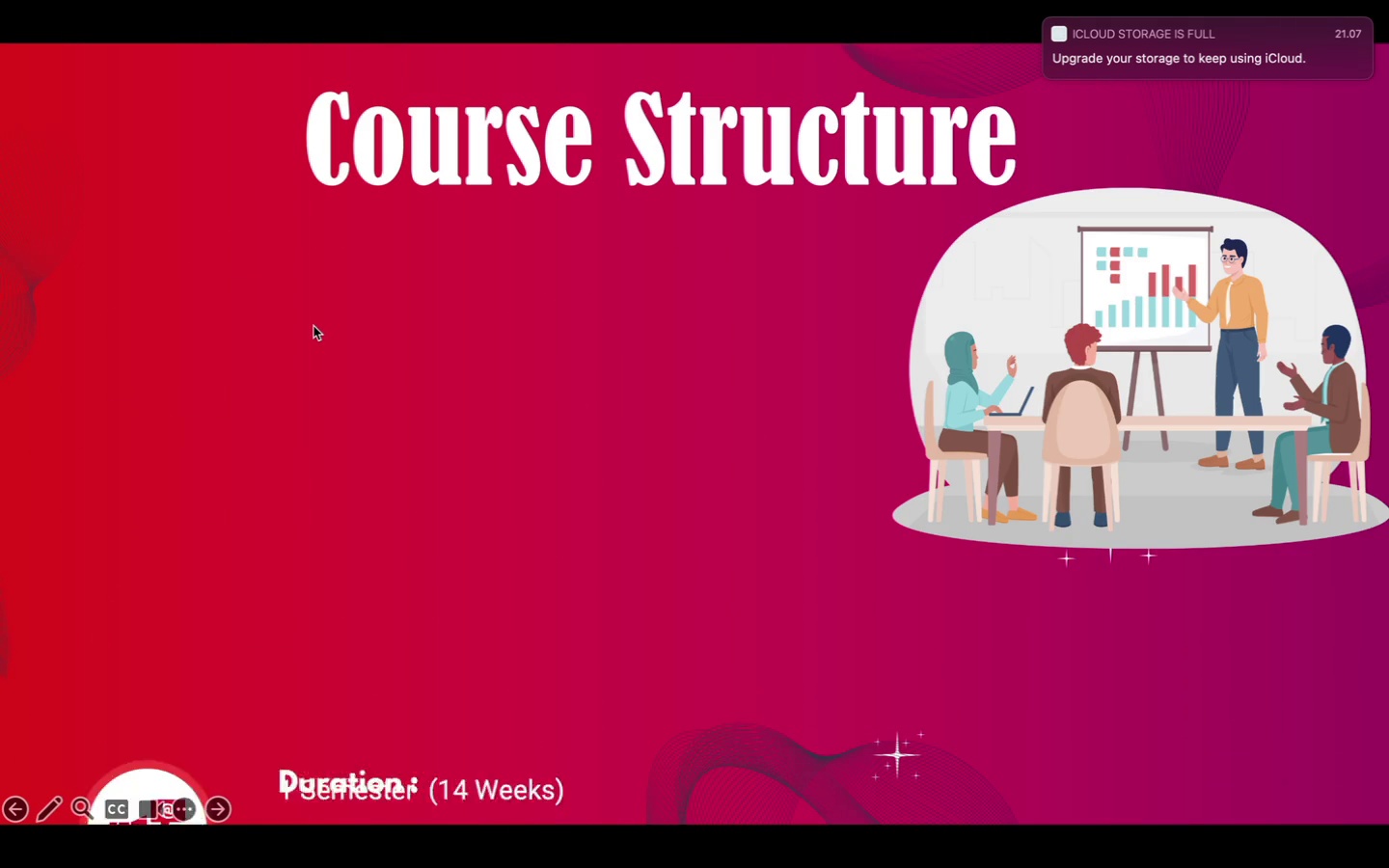 
triple_click([313, 326])
 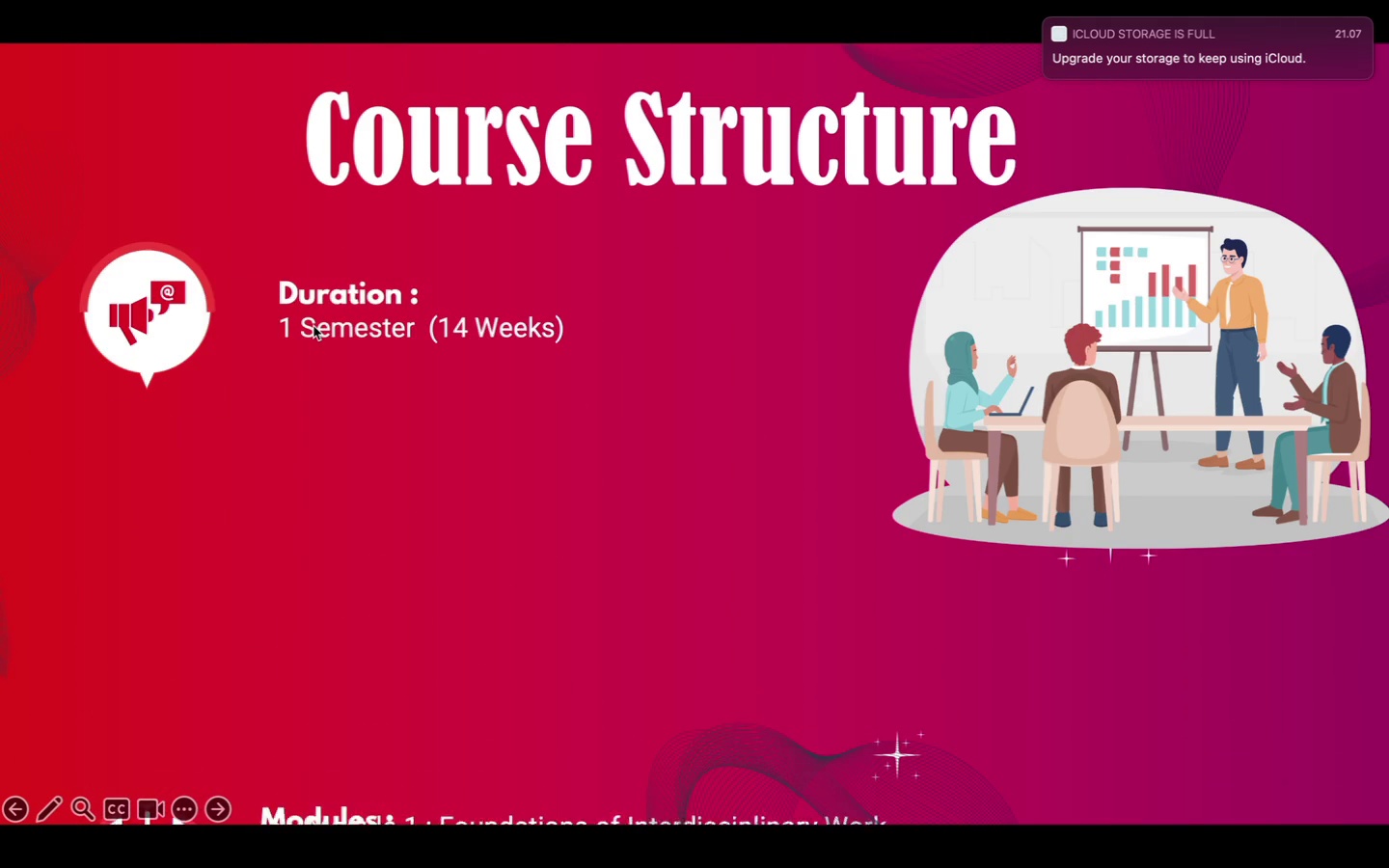 
triple_click([313, 326])
 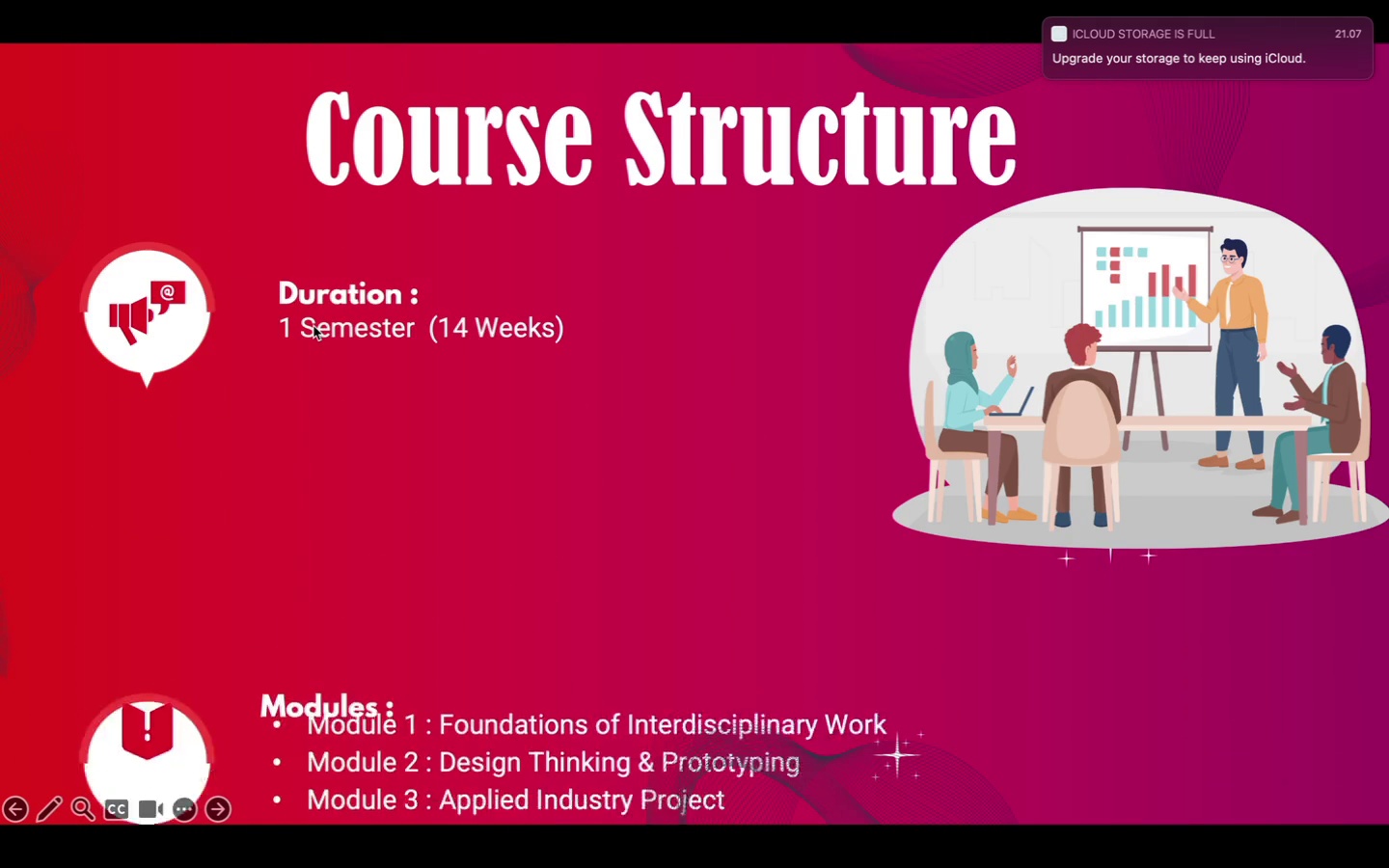 
triple_click([313, 326])
 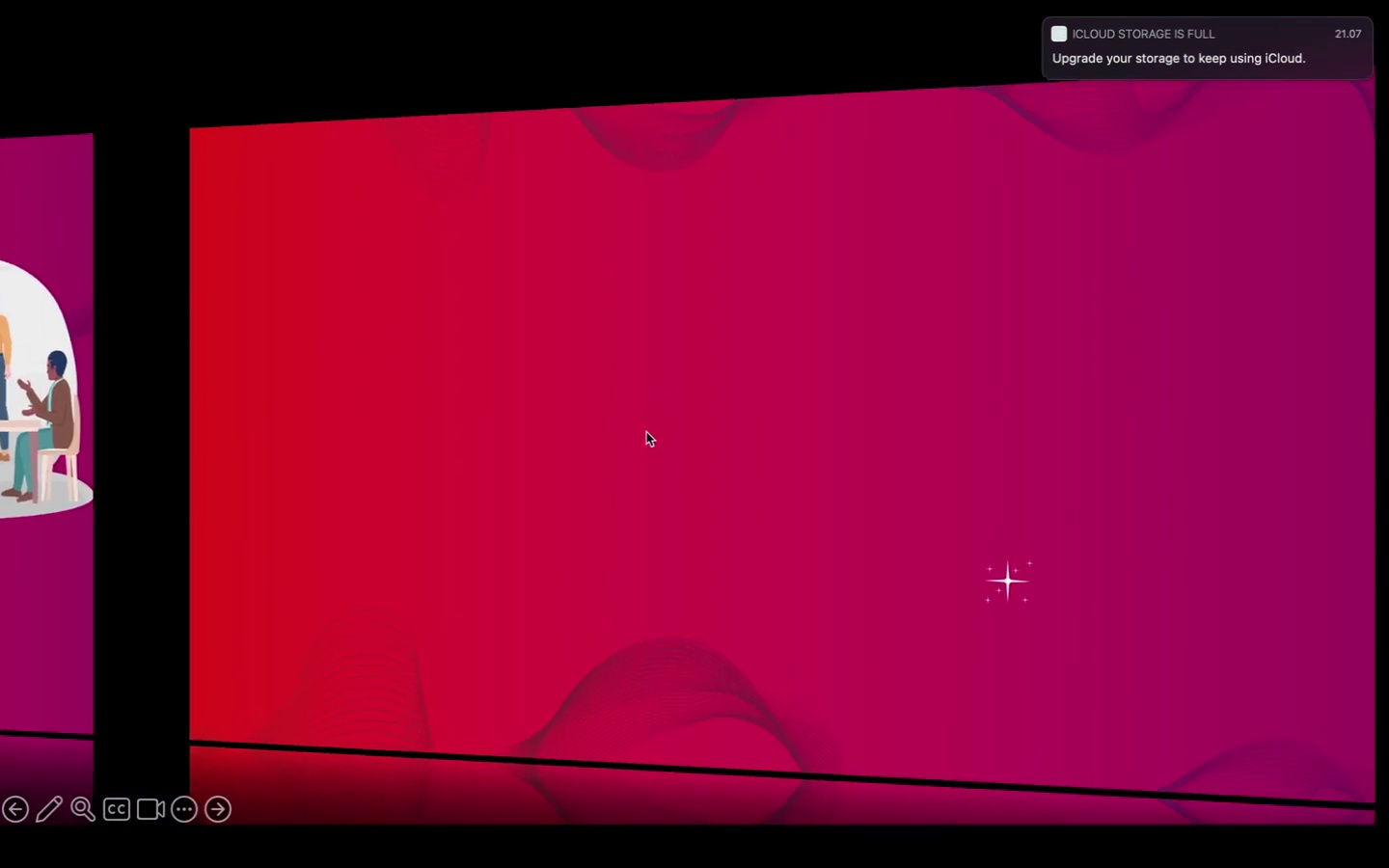 
right_click([658, 441])
 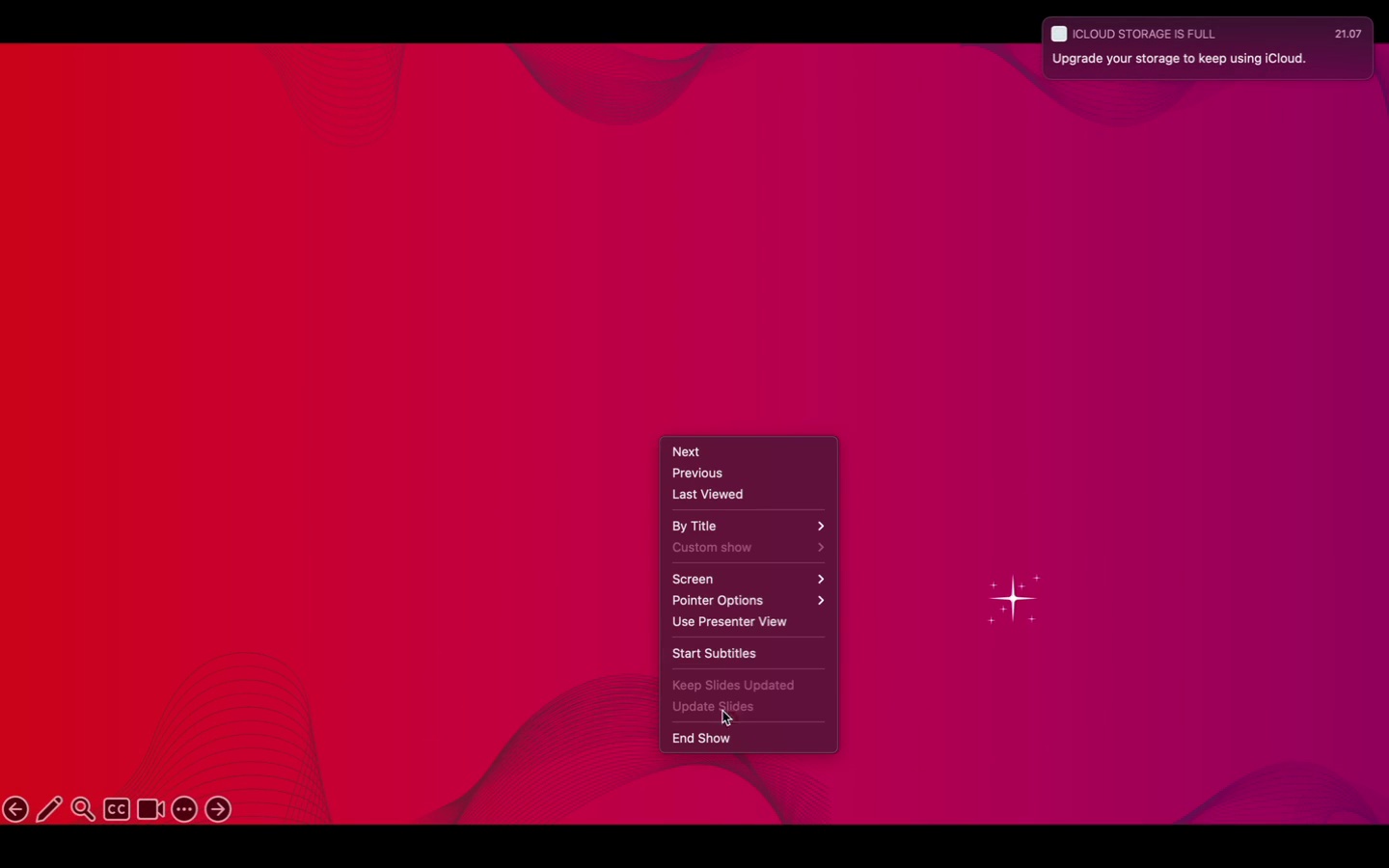 
left_click([702, 739])
 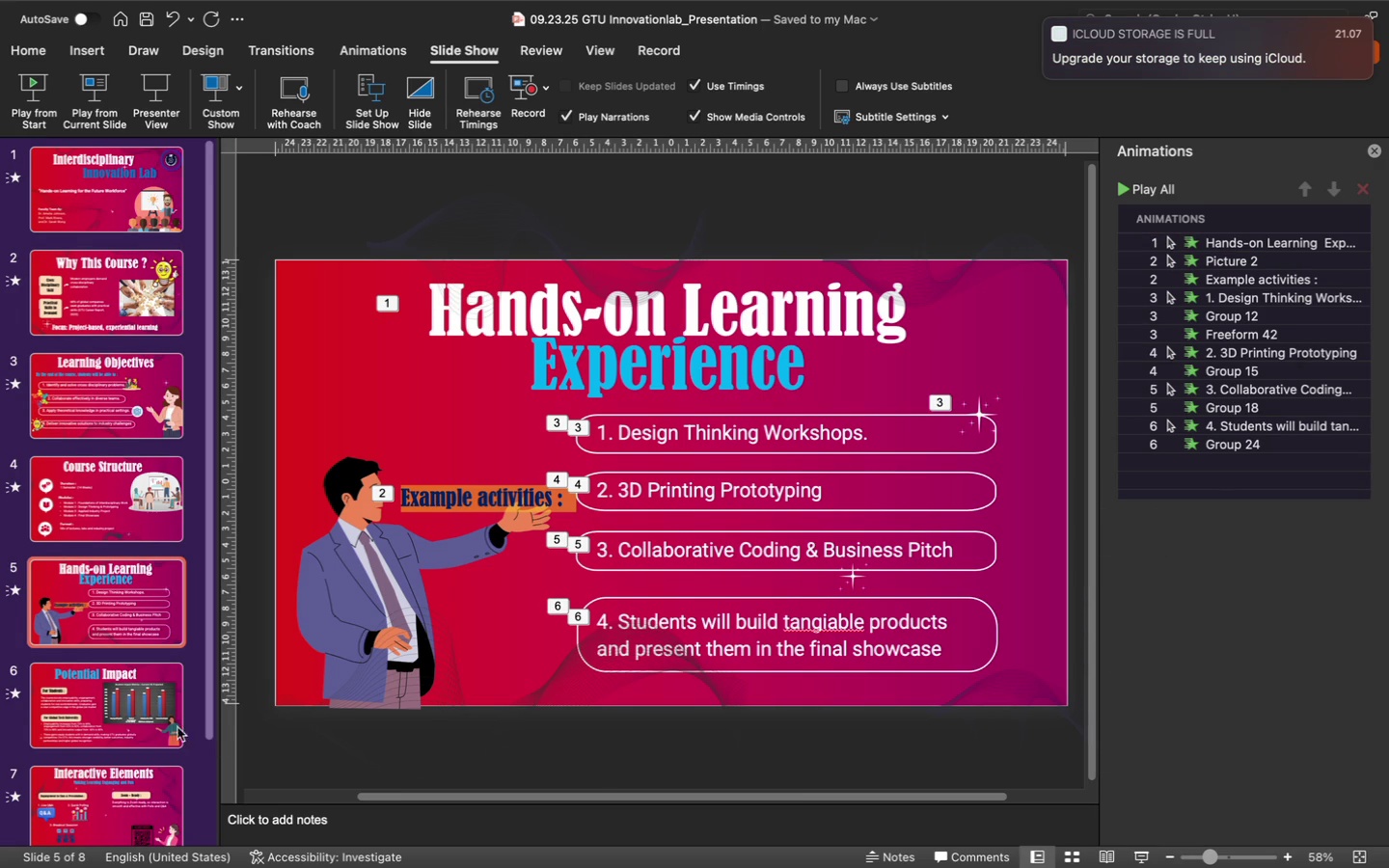 
scroll: coordinate [135, 721], scroll_direction: down, amount: 28.0
 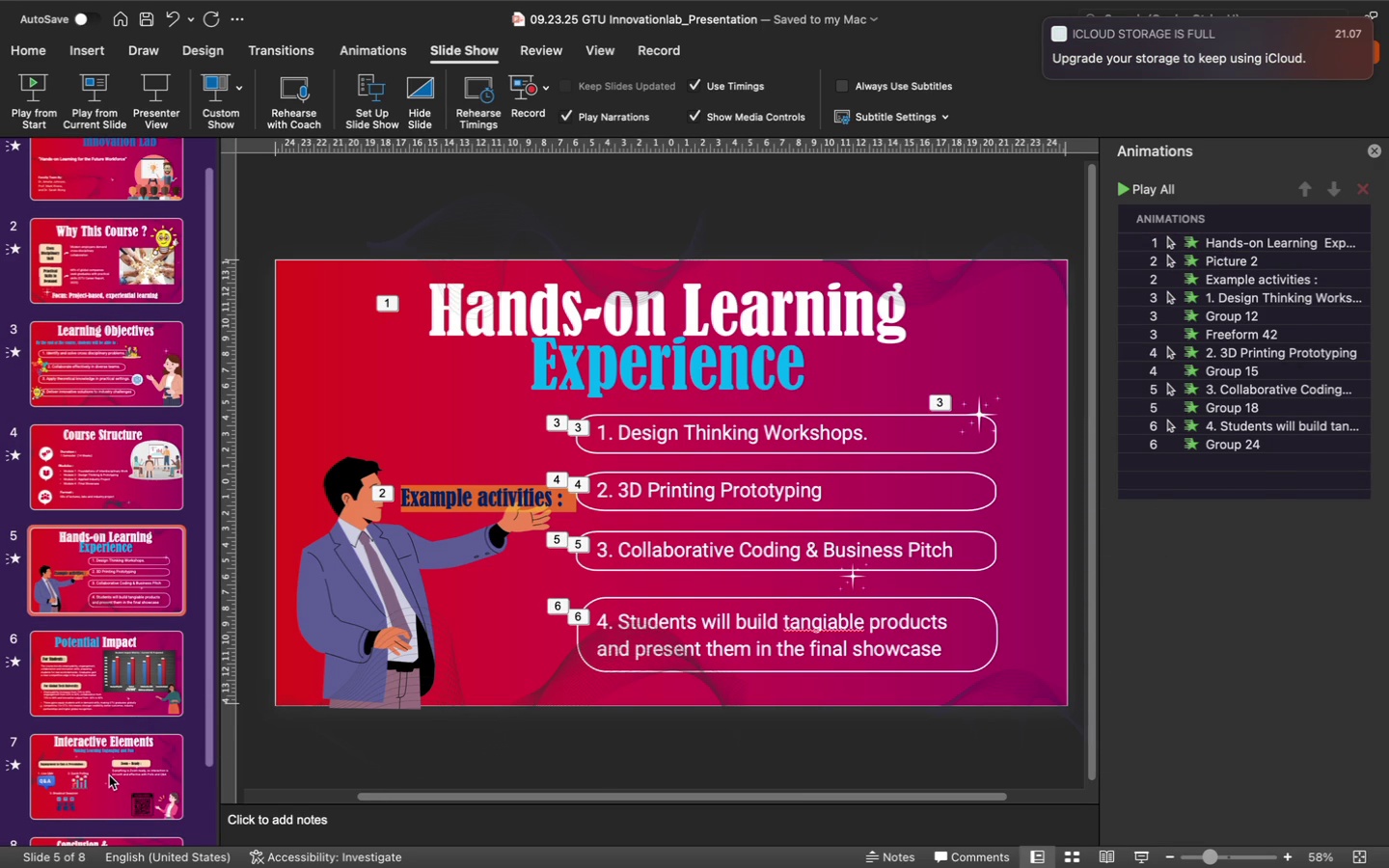 
left_click([108, 782])
 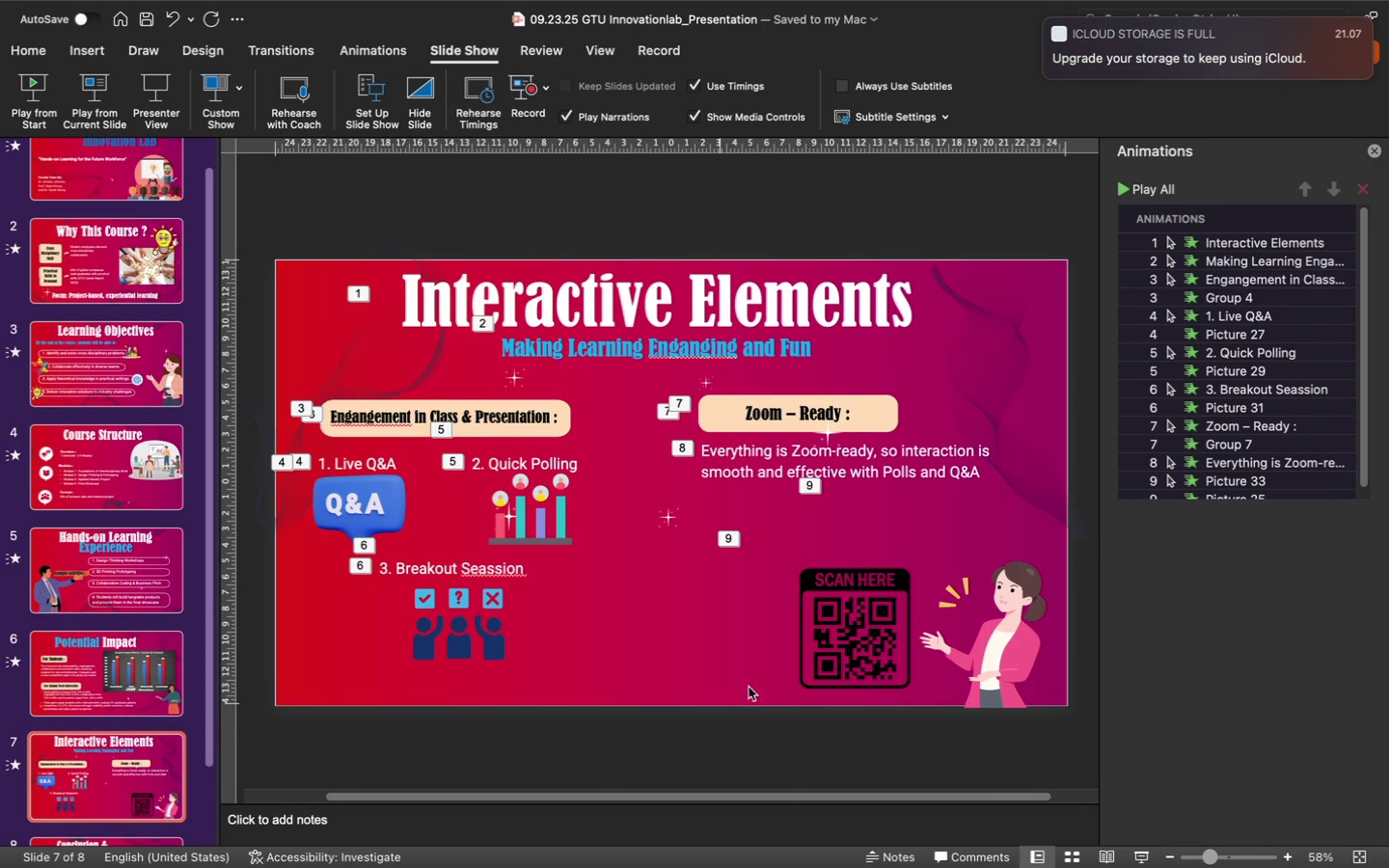 
left_click([936, 617])
 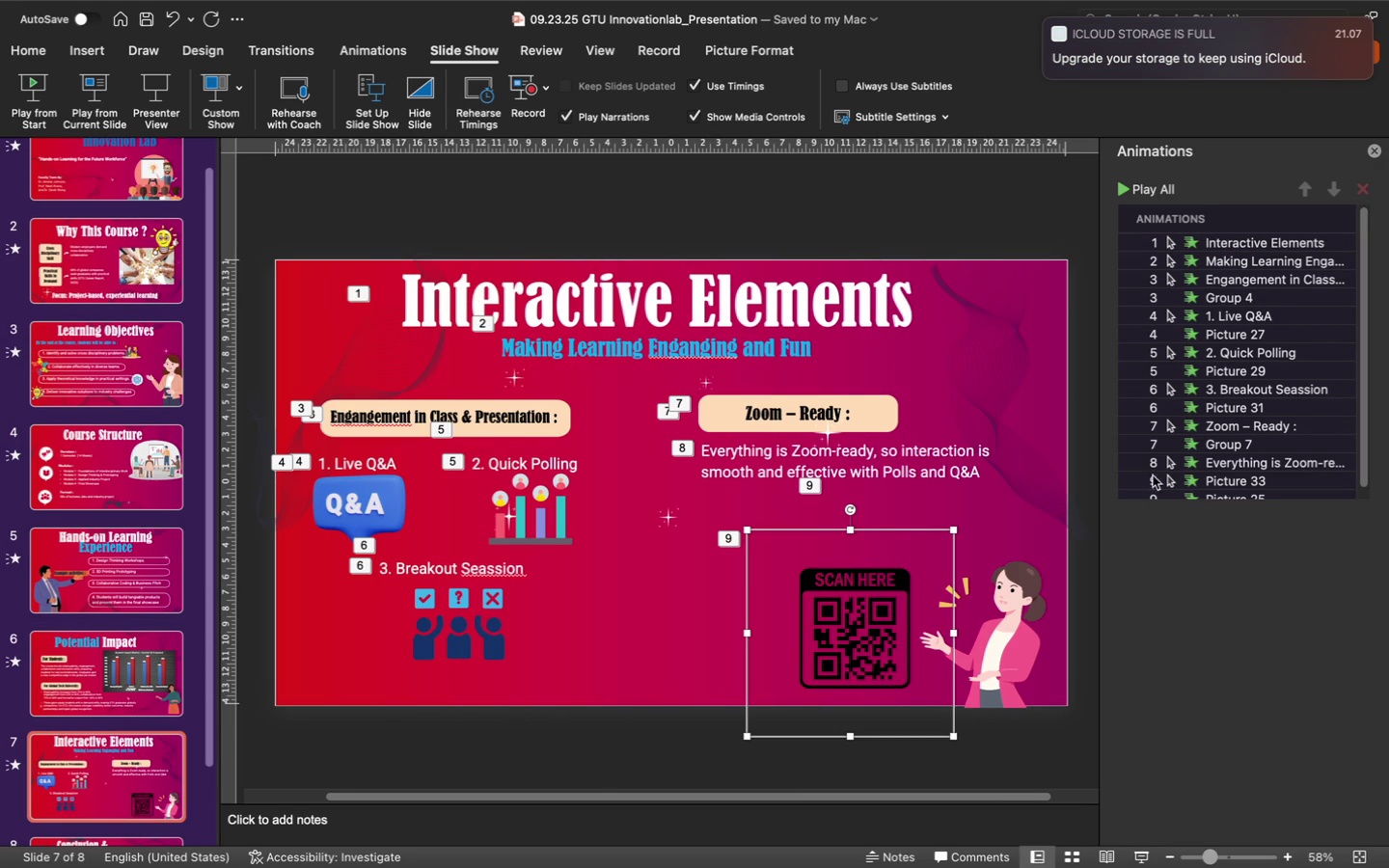 
scroll: coordinate [1241, 394], scroll_direction: down, amount: 61.0
 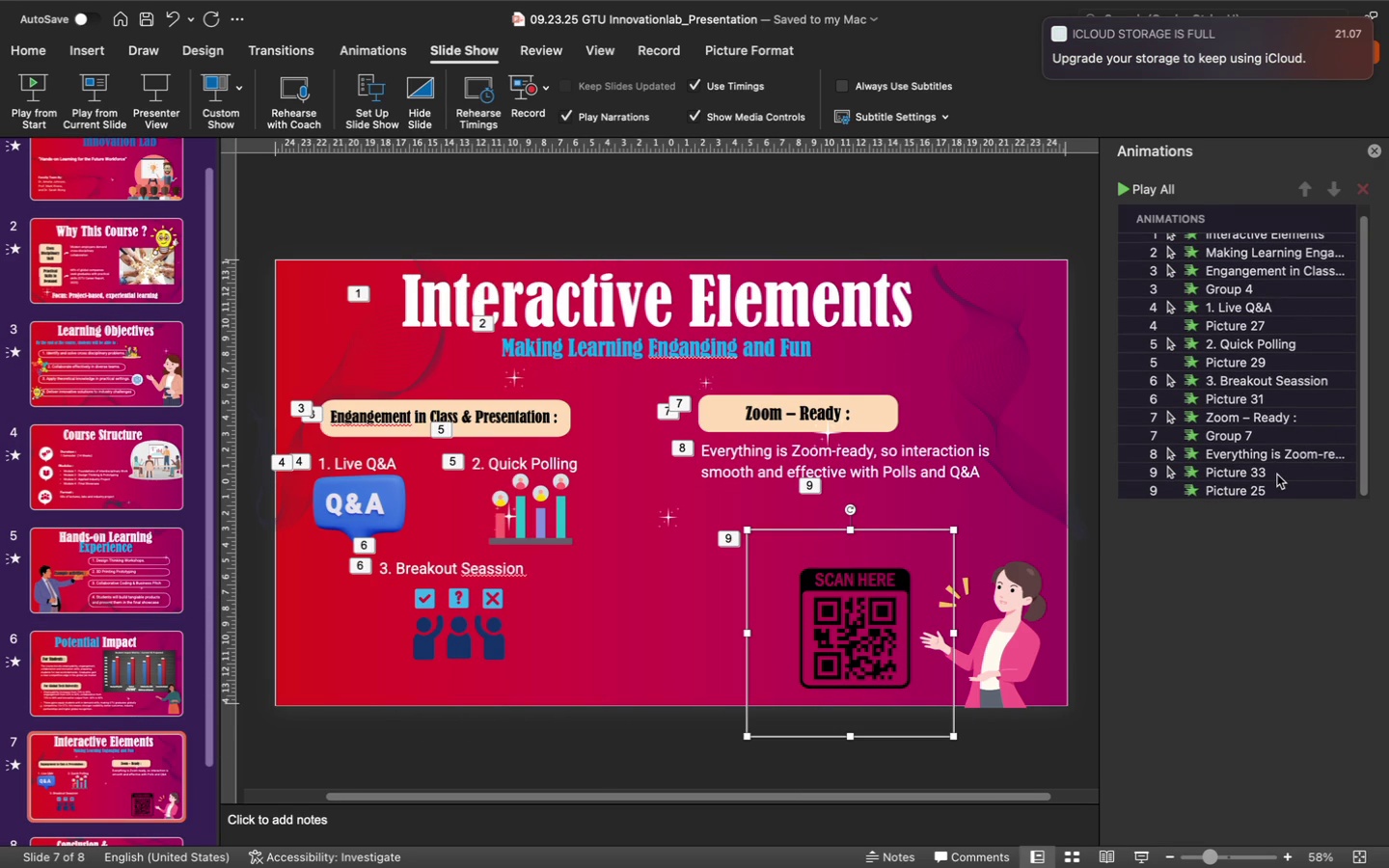 
left_click([1274, 475])
 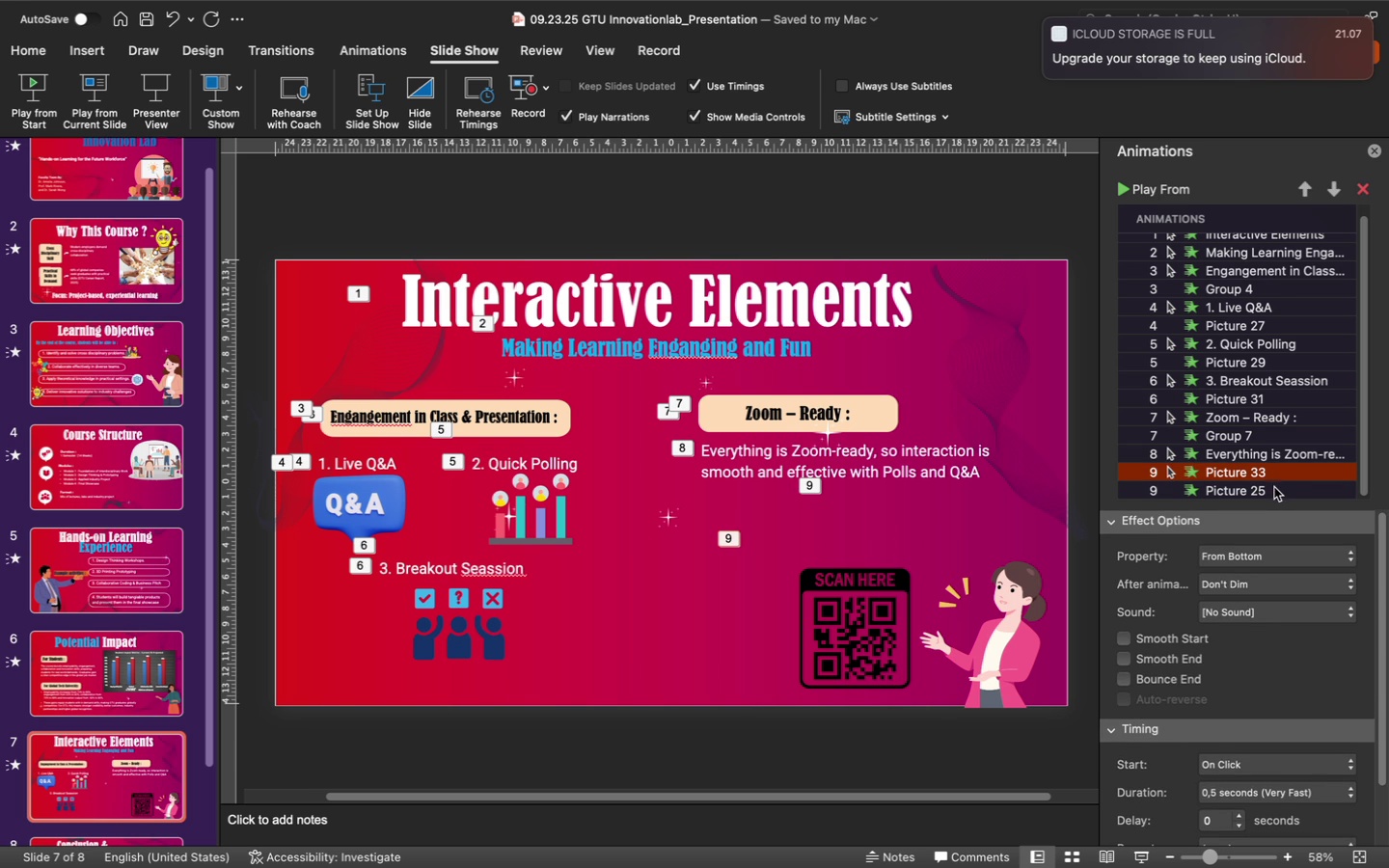 
left_click([1275, 488])
 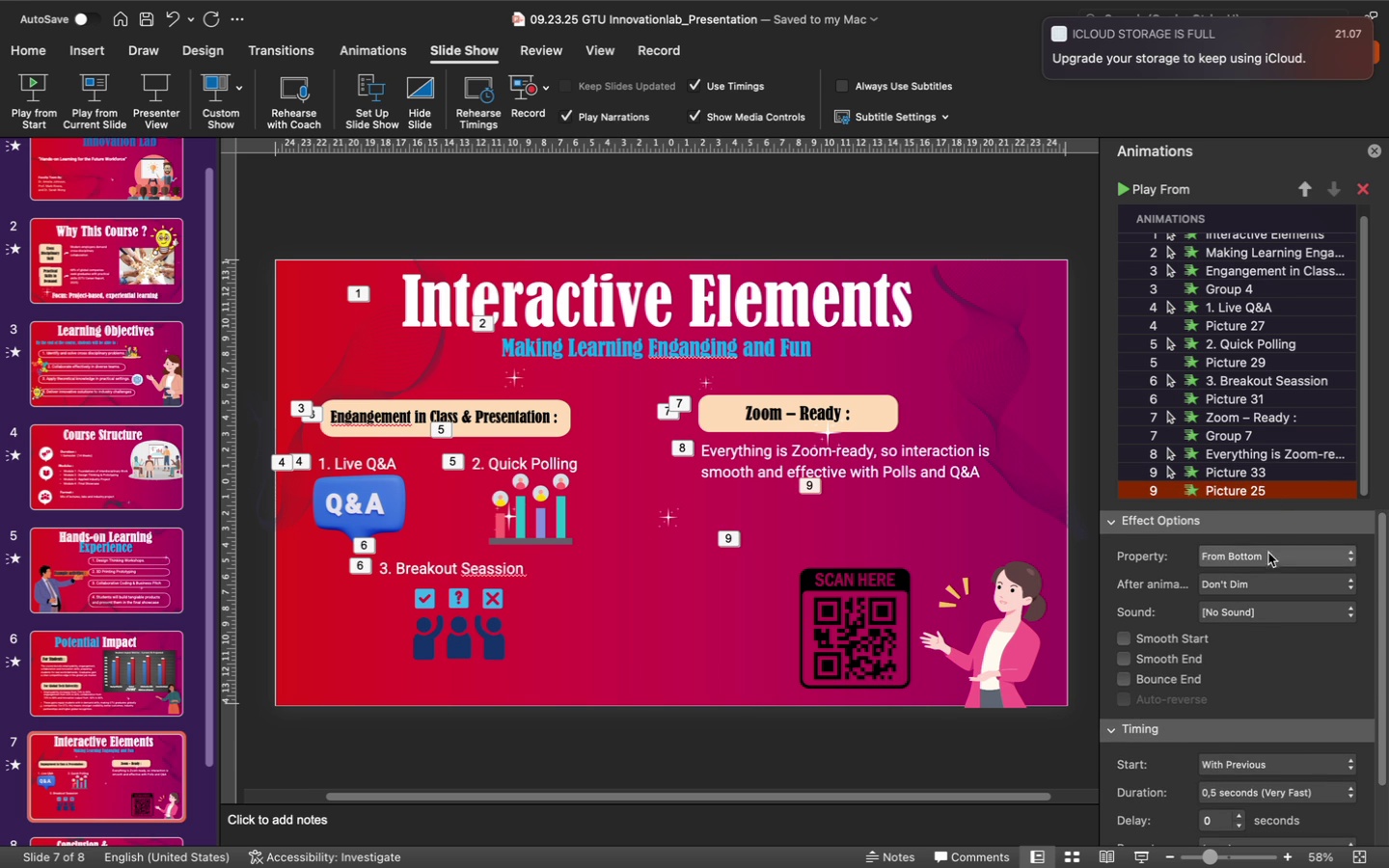 
left_click([1267, 618])
 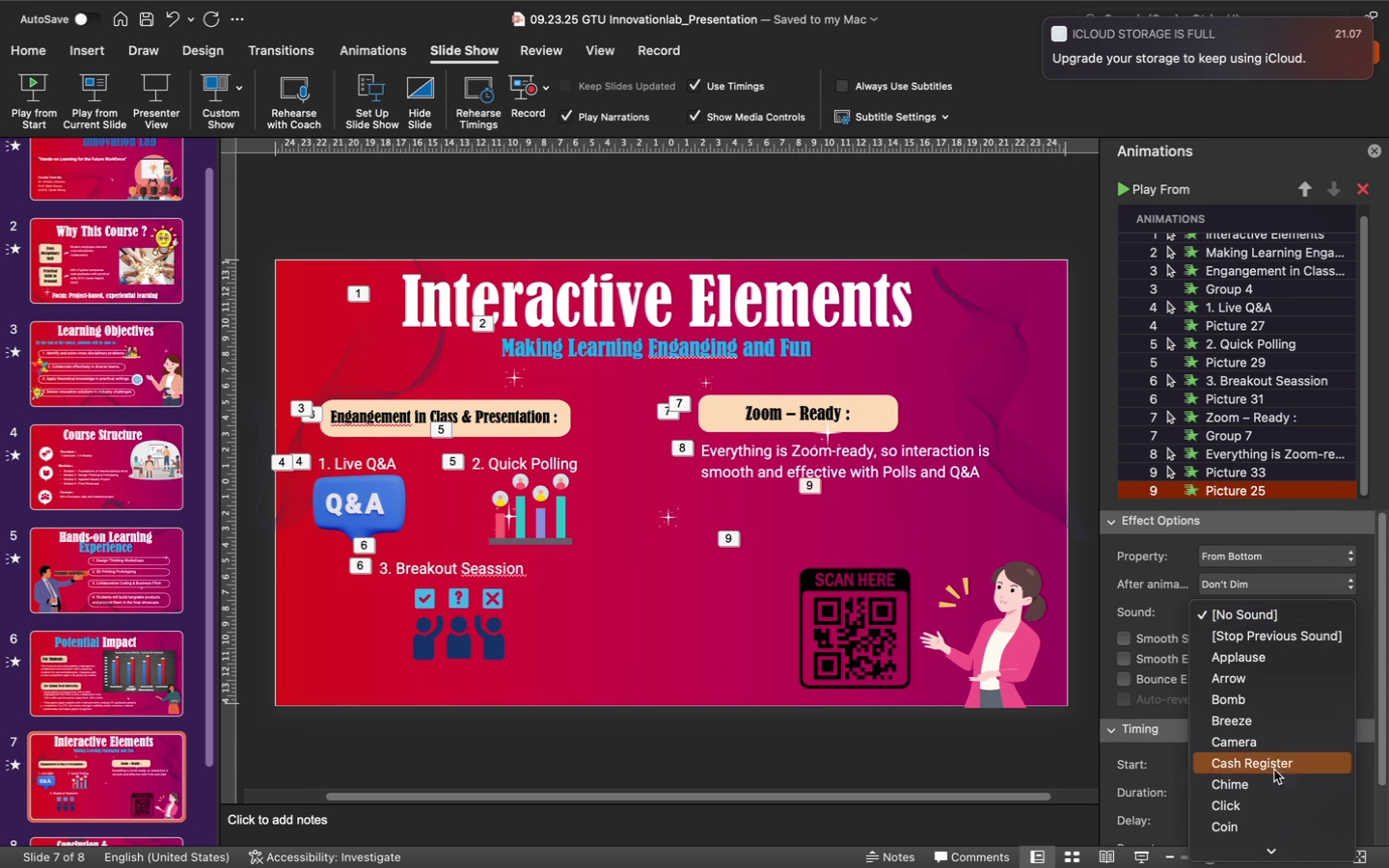 
scroll: coordinate [1276, 774], scroll_direction: down, amount: 27.0
 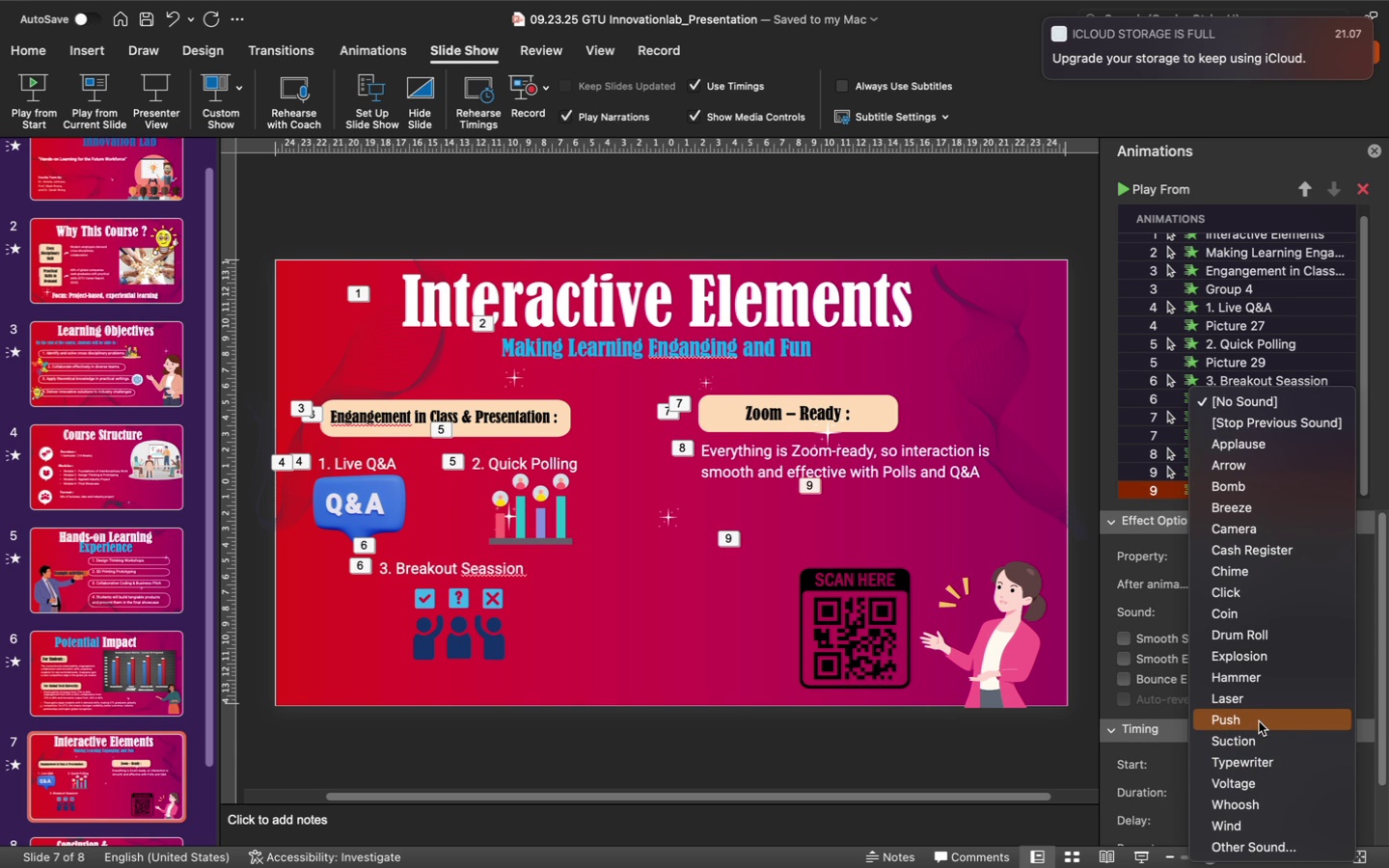 
wait(5.67)
 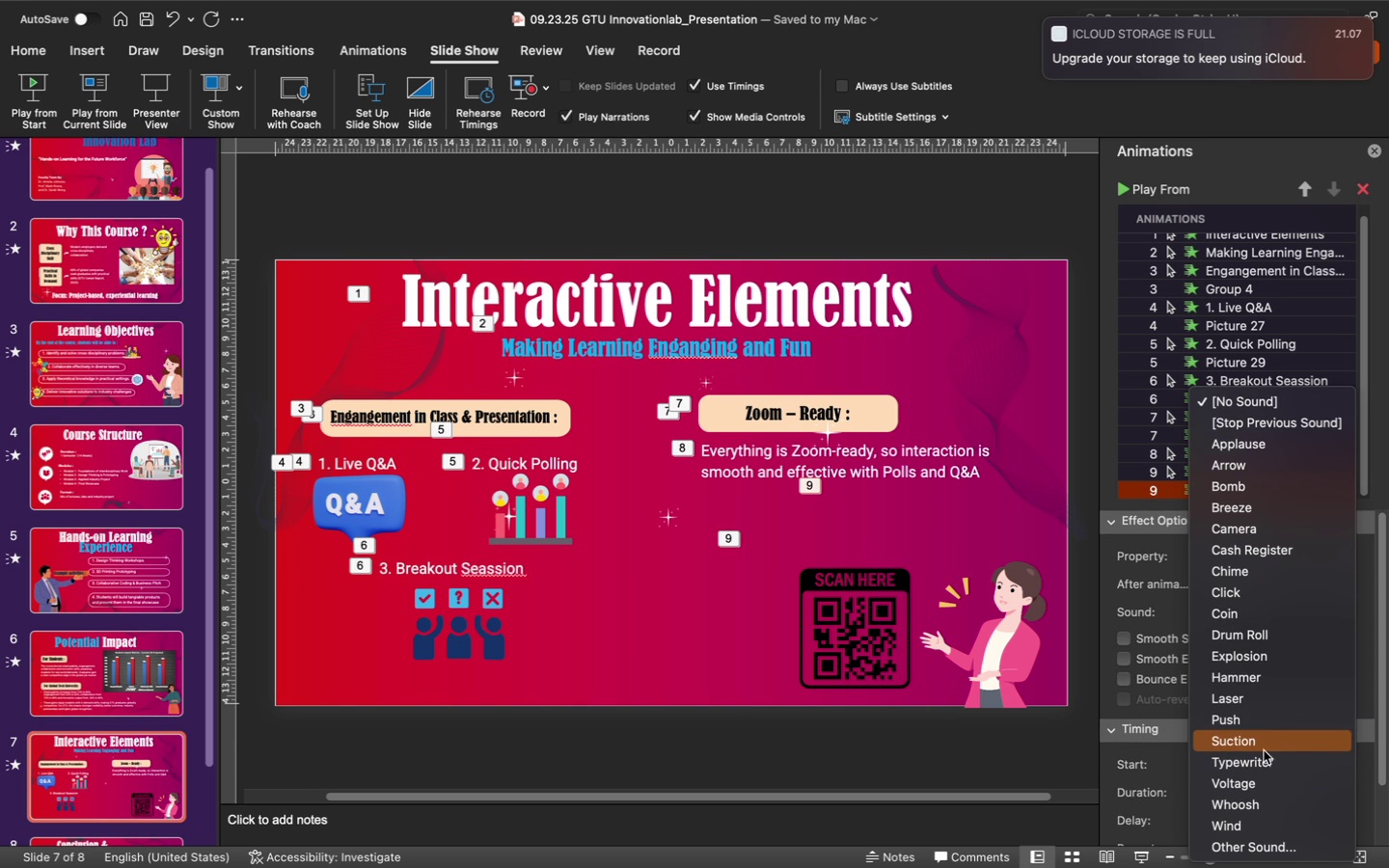 
left_click([1258, 805])
 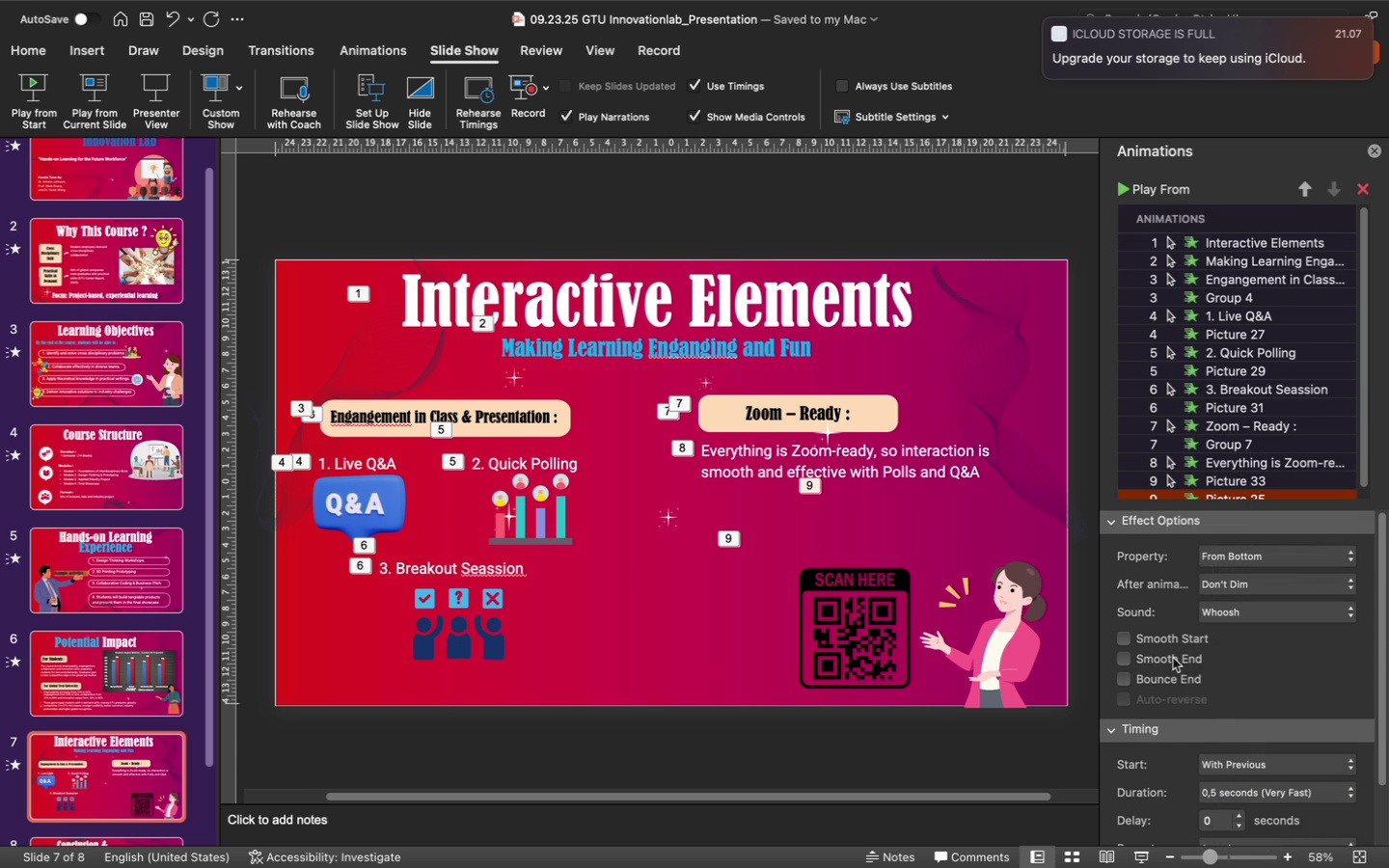 
left_click([1158, 640])
 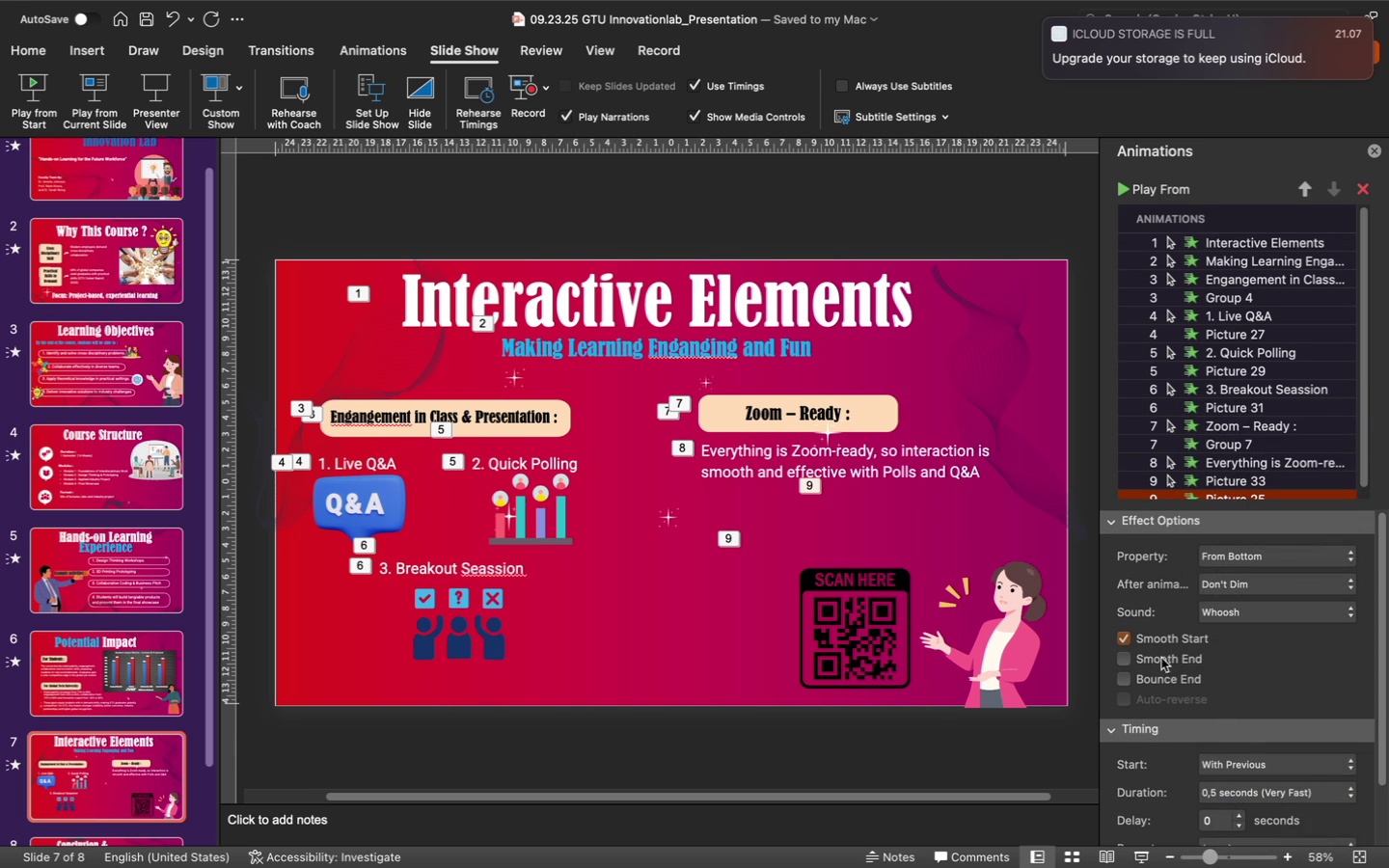 
left_click([1162, 658])
 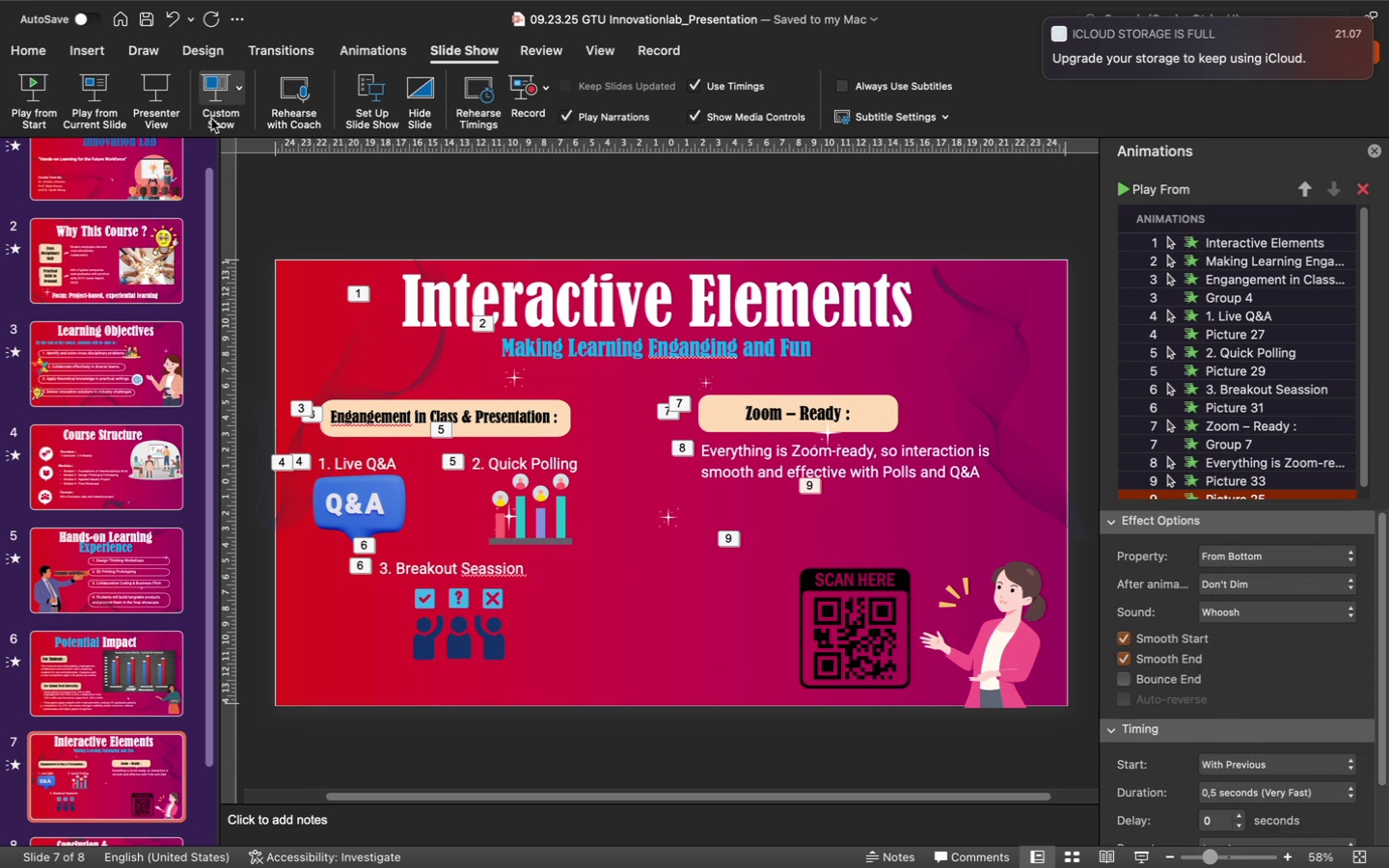 
left_click([98, 97])
 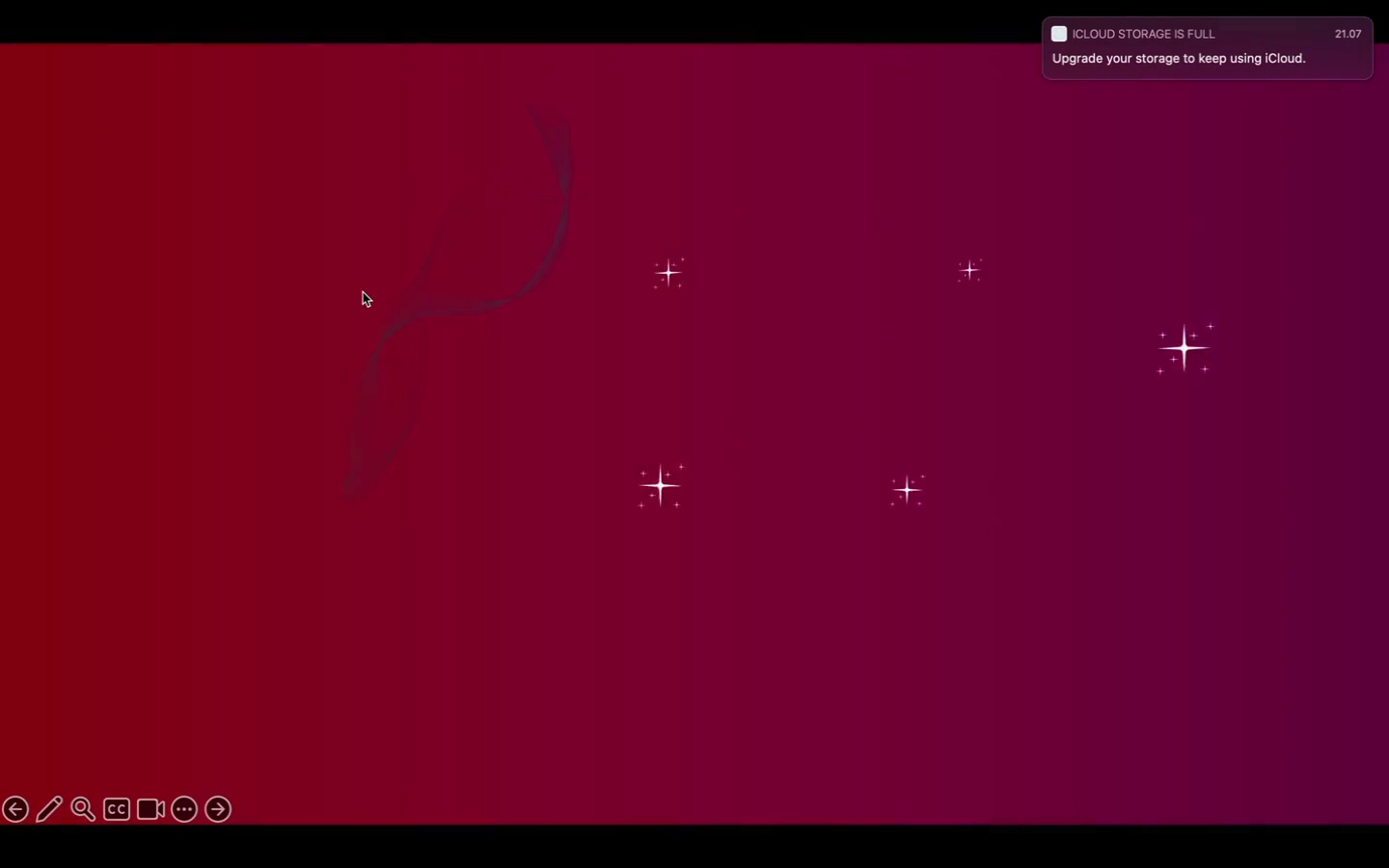 
left_click([363, 292])
 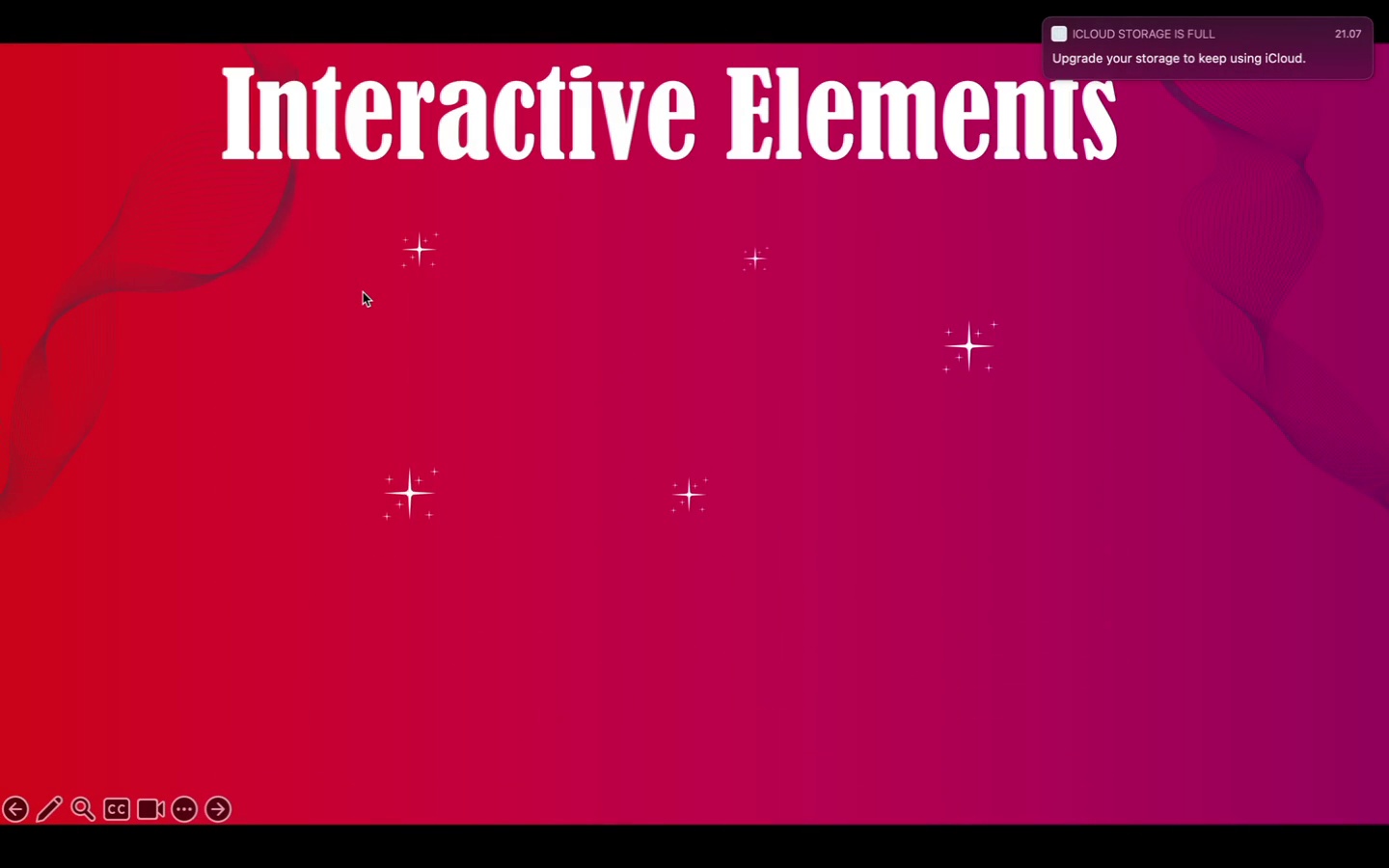 
left_click([363, 292])
 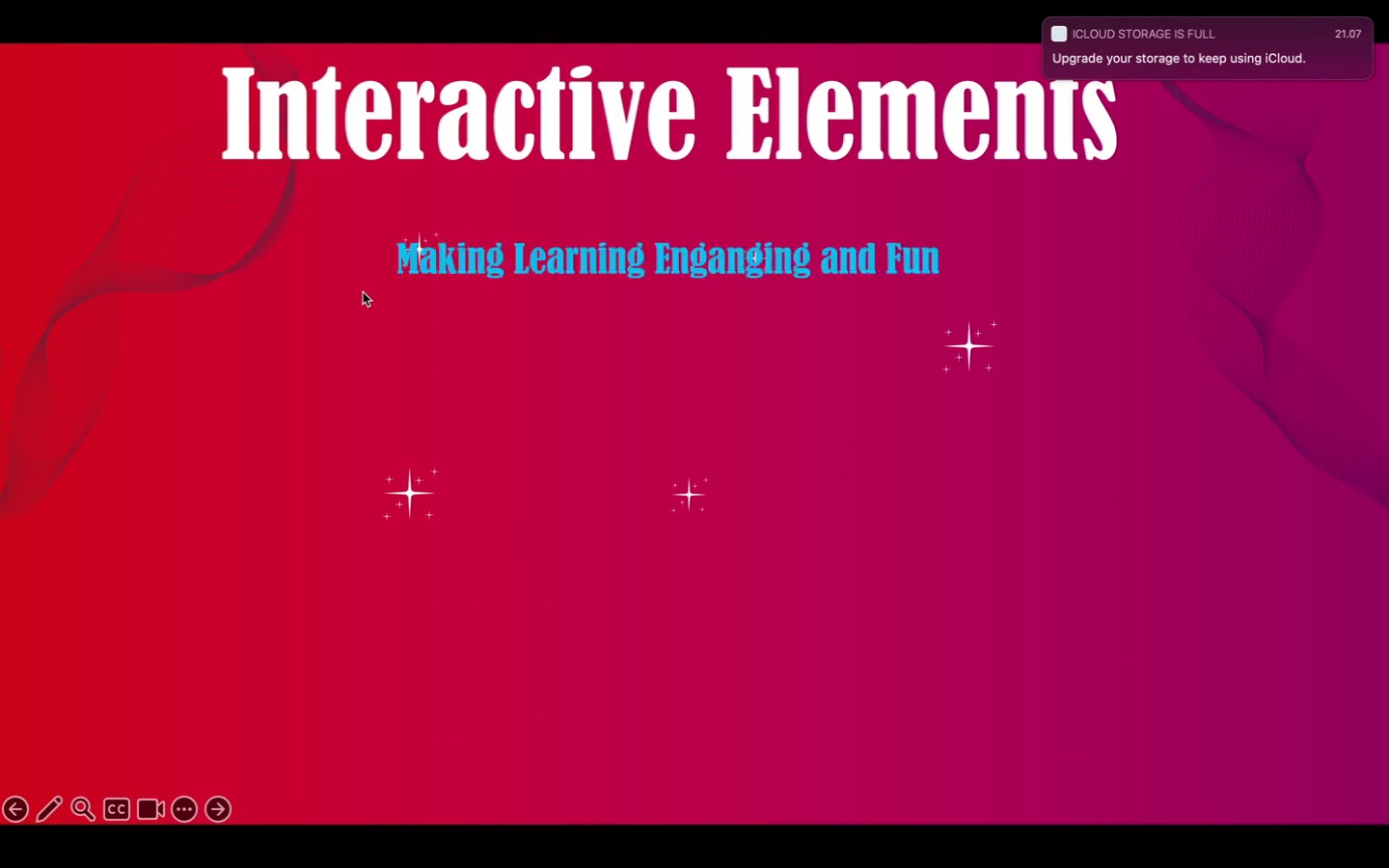 
left_click([363, 292])
 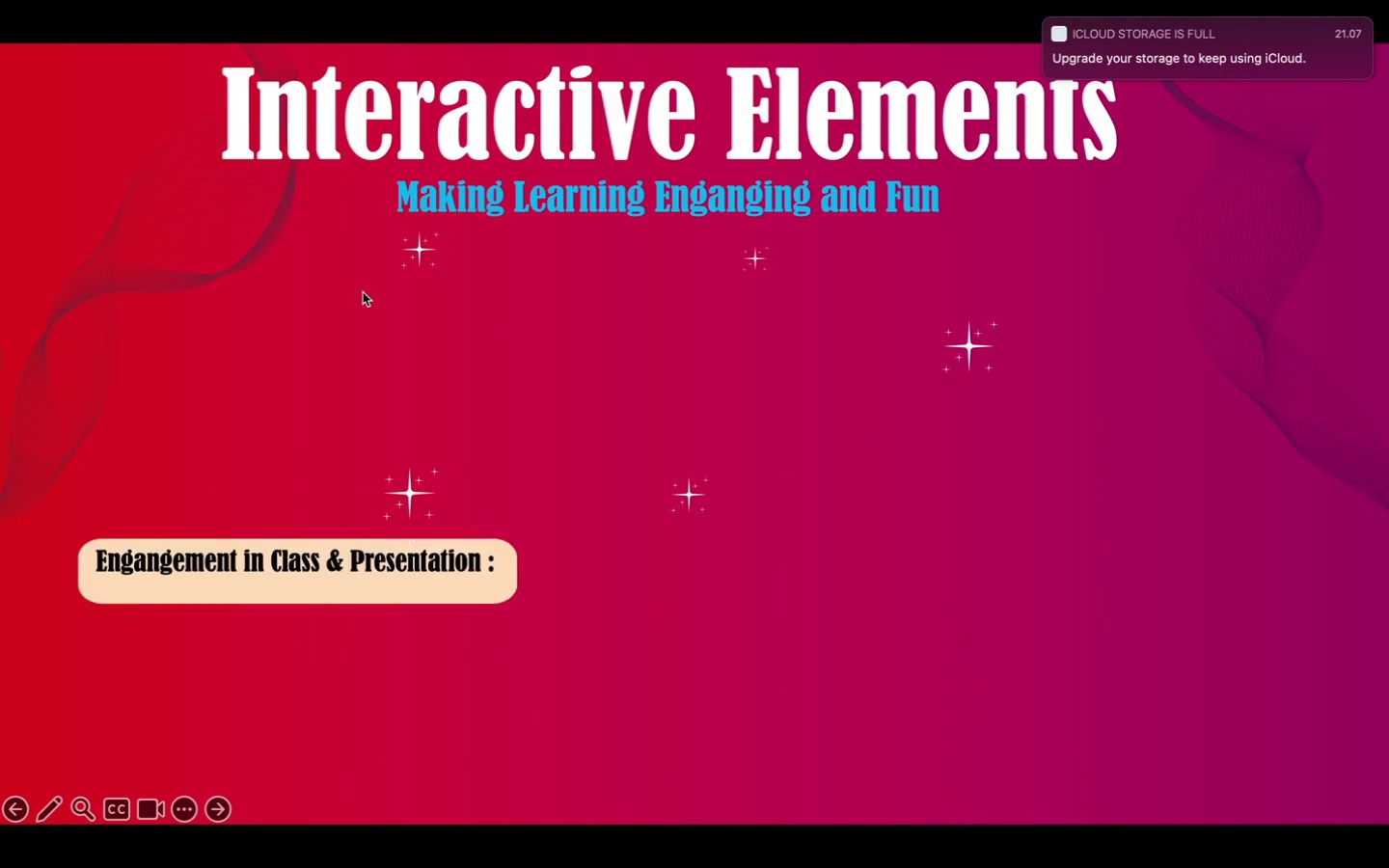 
left_click([363, 292])
 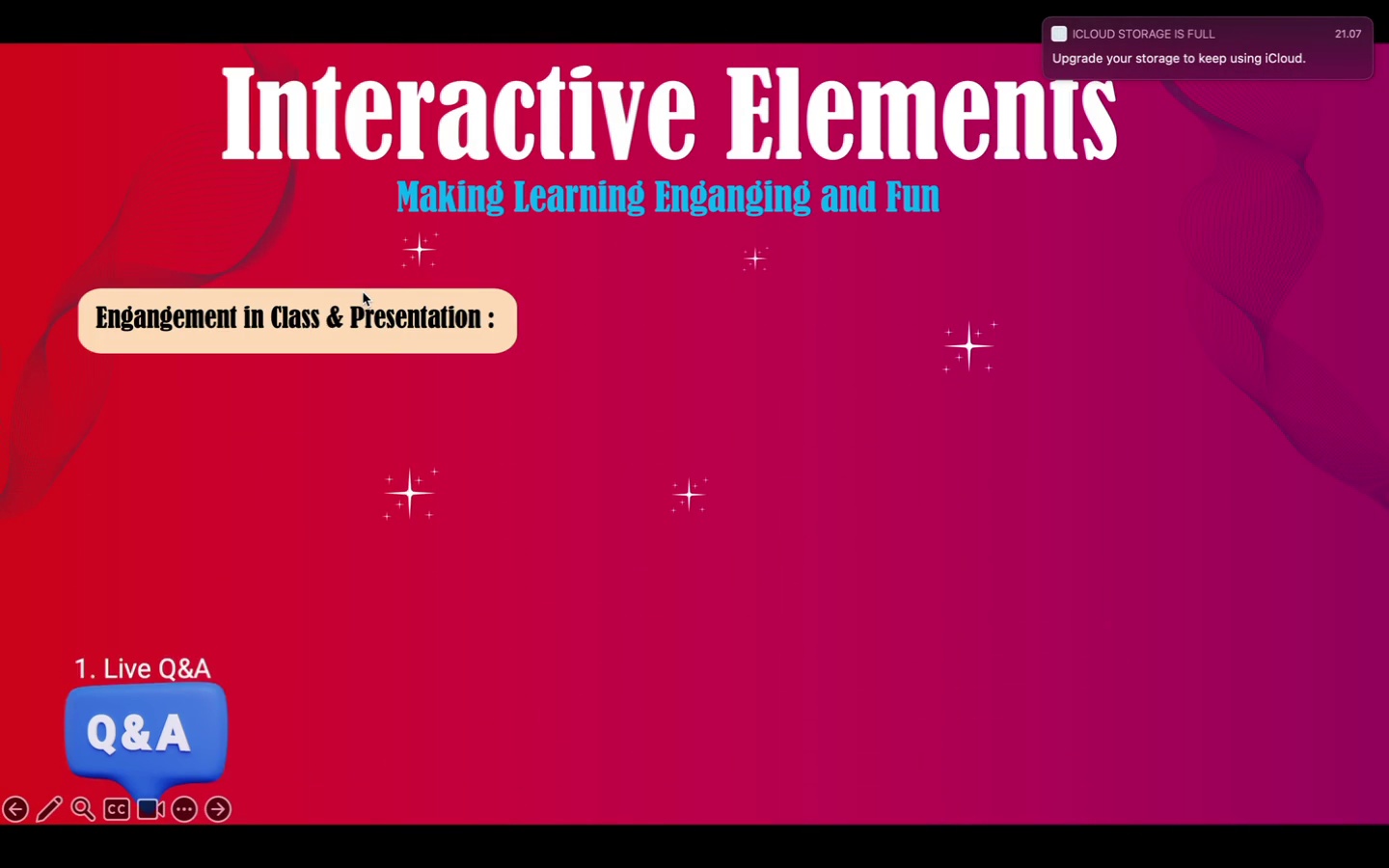 
left_click([363, 292])
 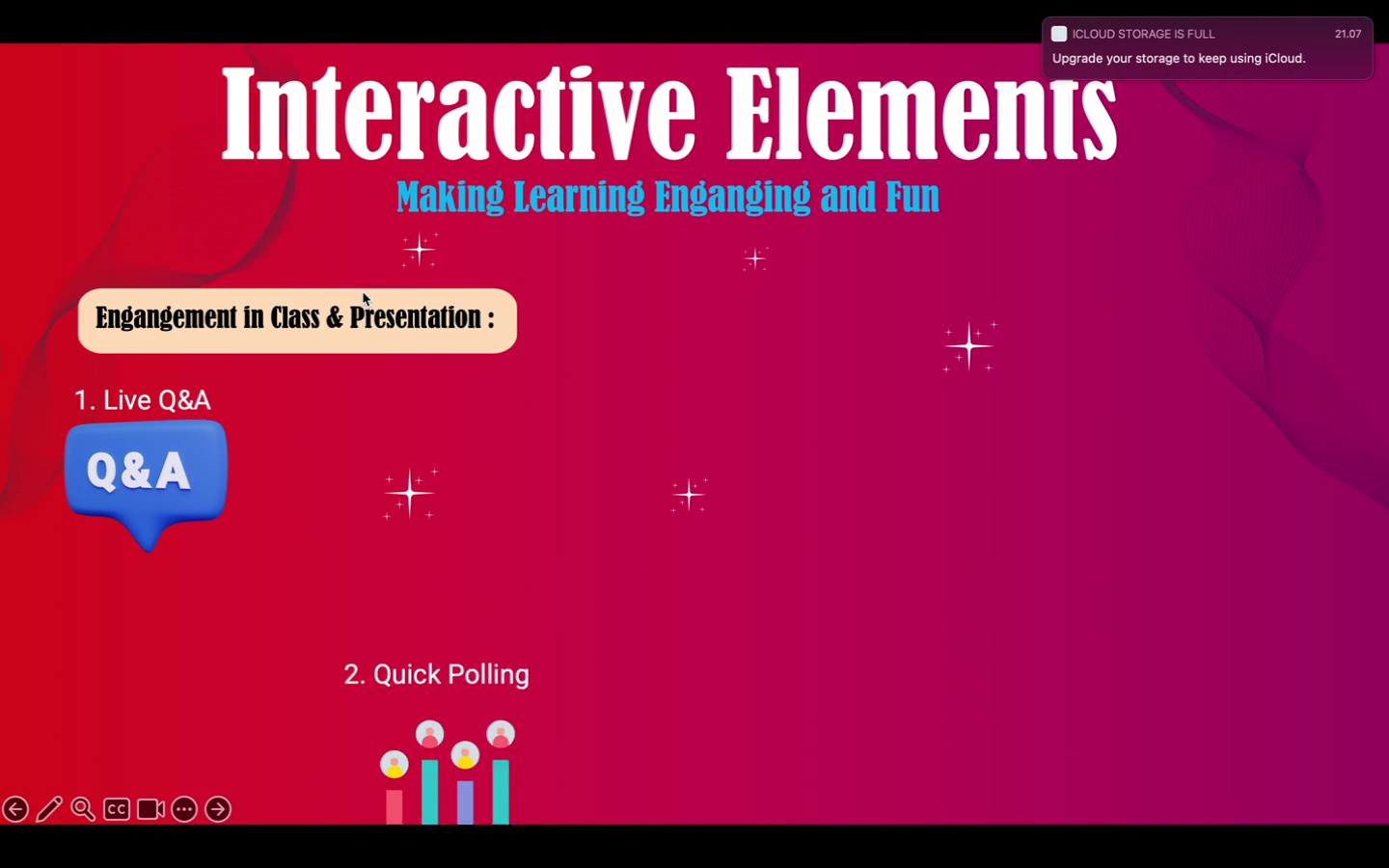 
left_click([363, 292])
 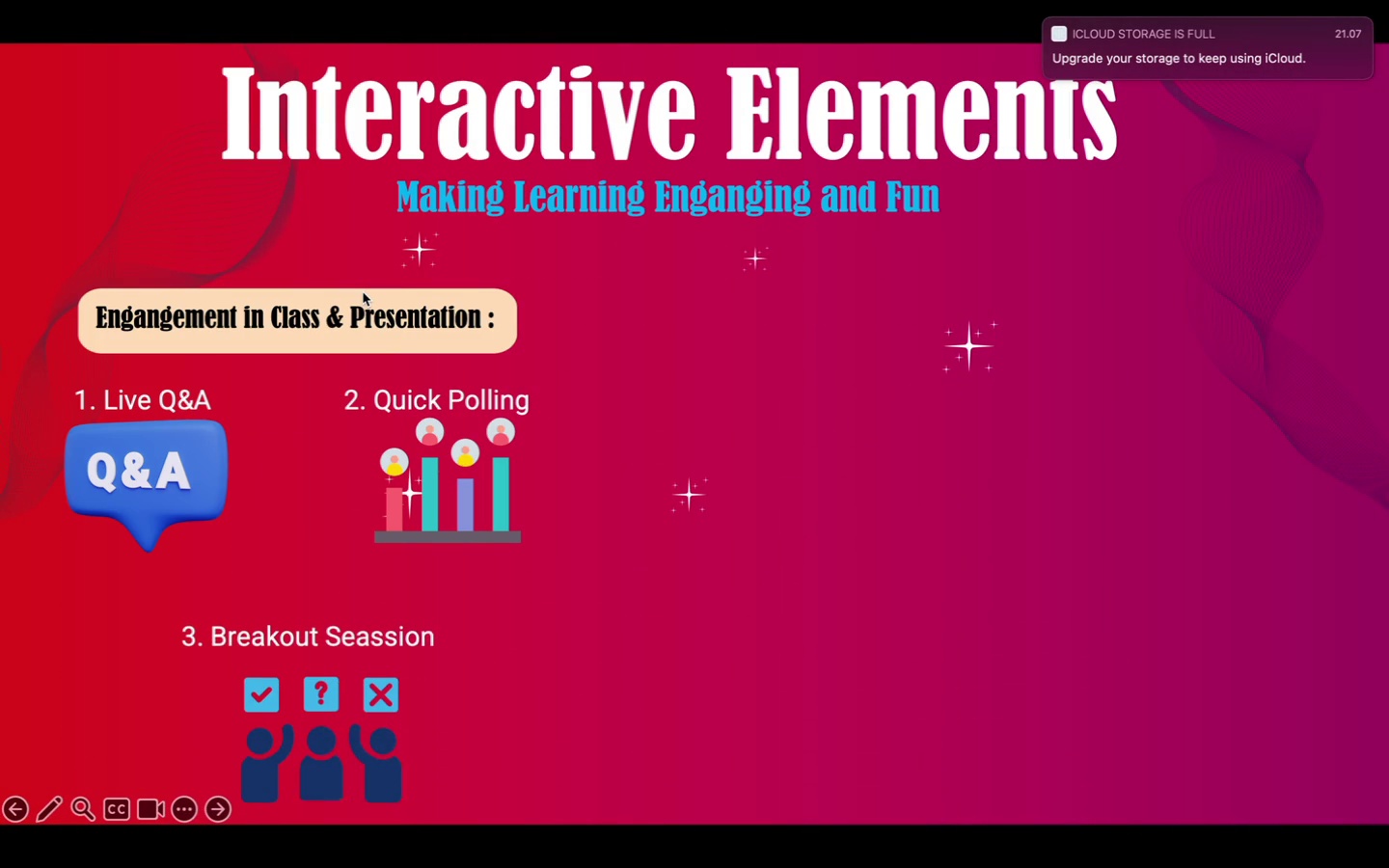 
left_click([363, 292])
 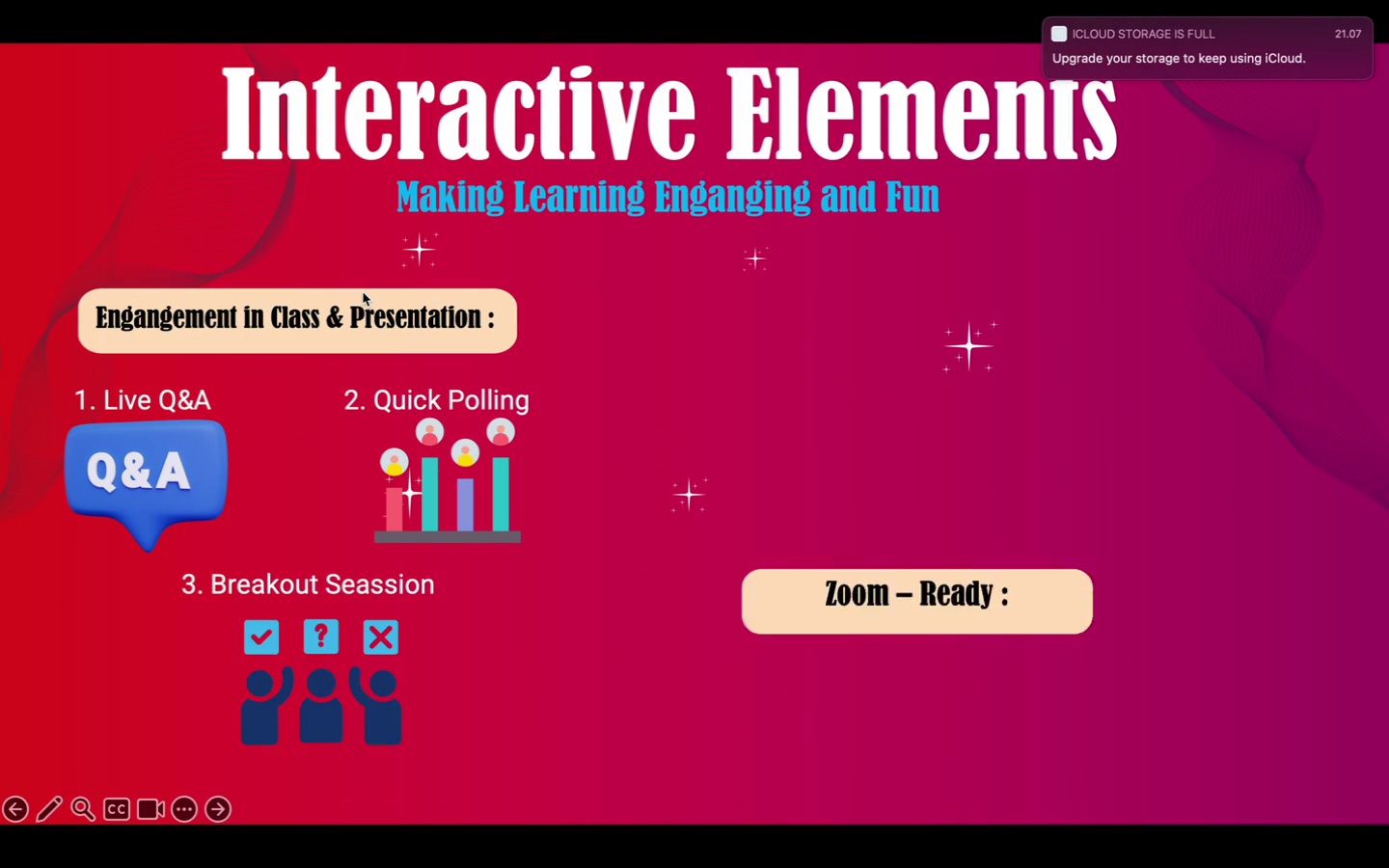 
left_click([363, 292])
 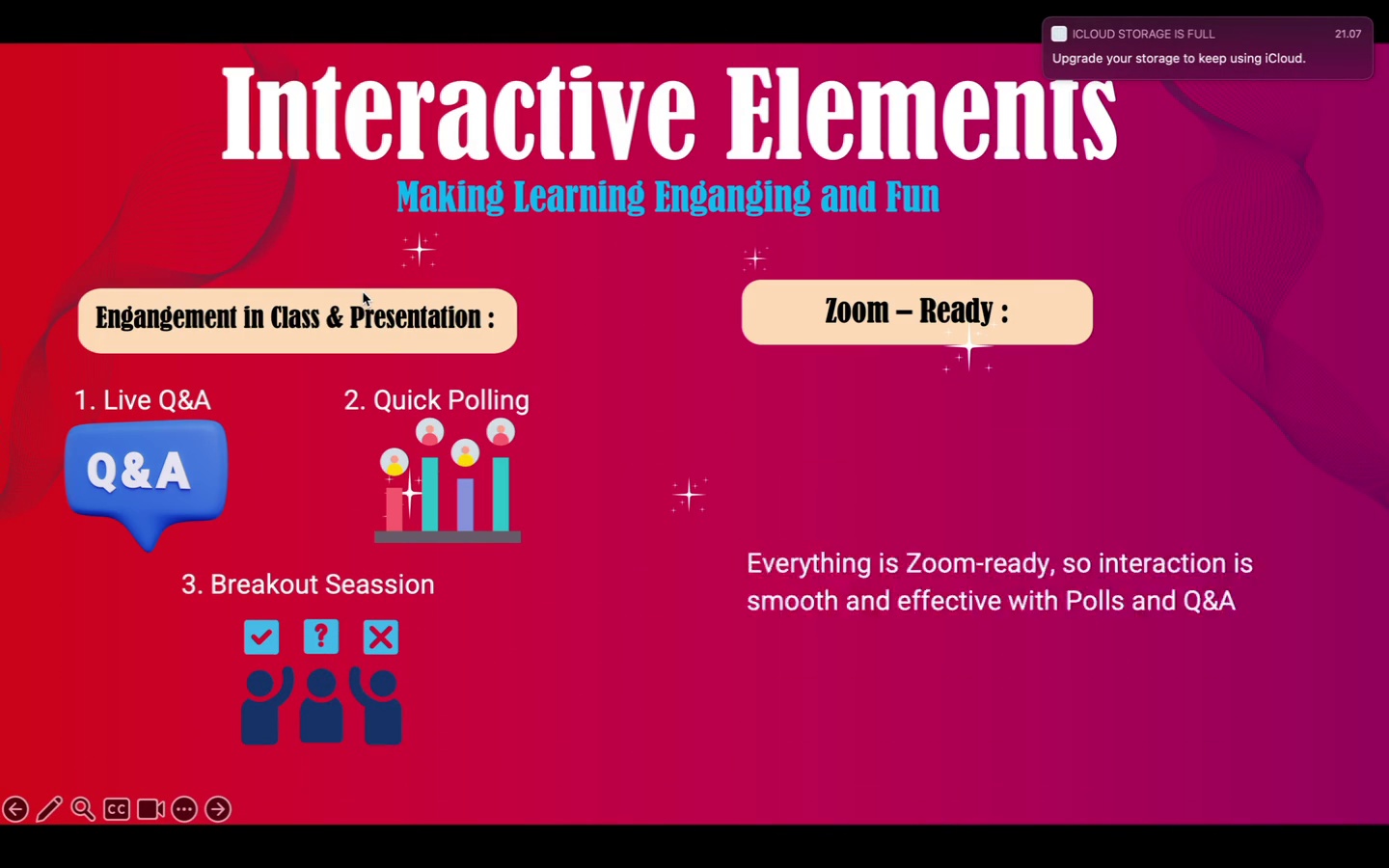 
left_click([363, 292])
 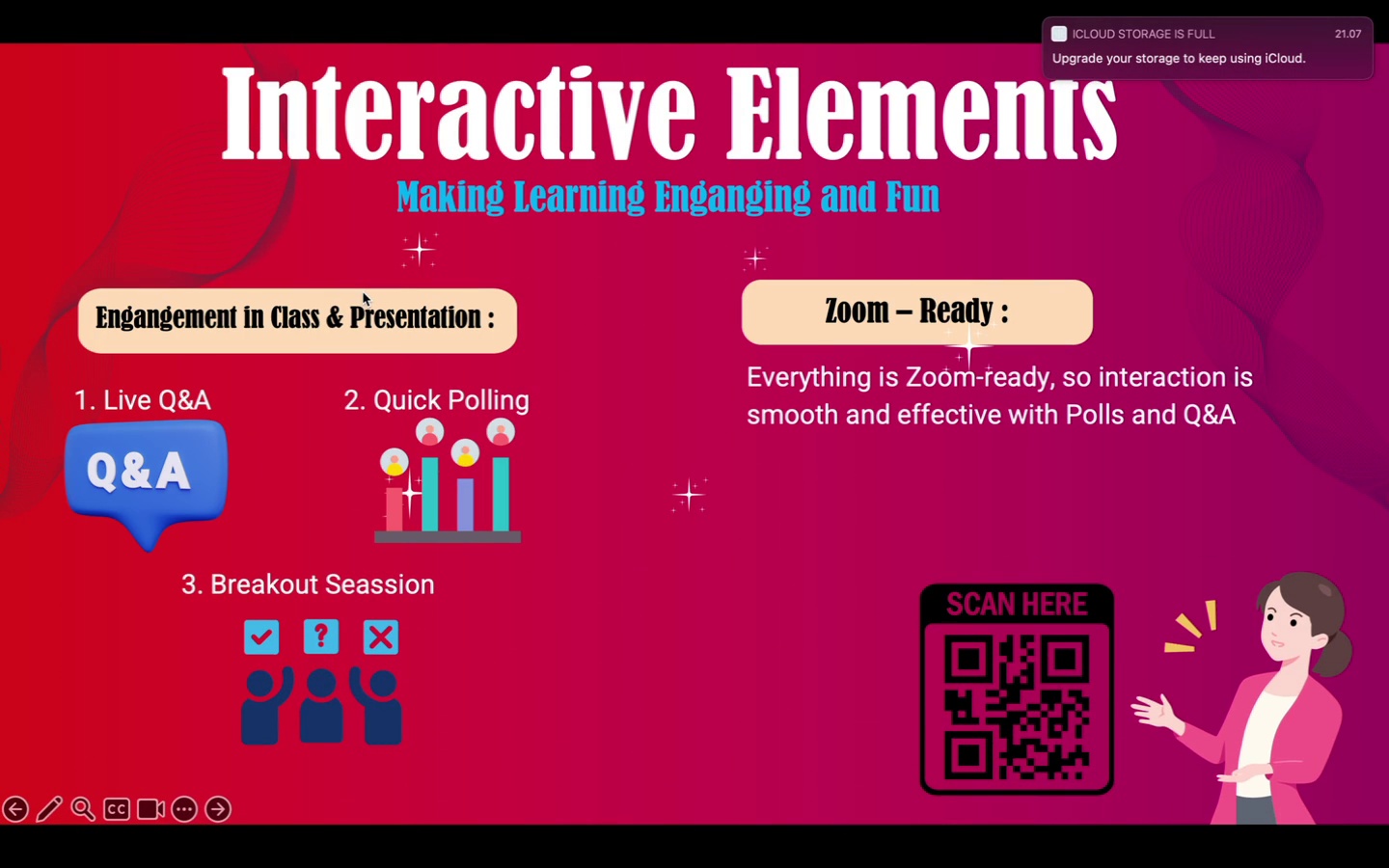 
right_click([605, 492])
 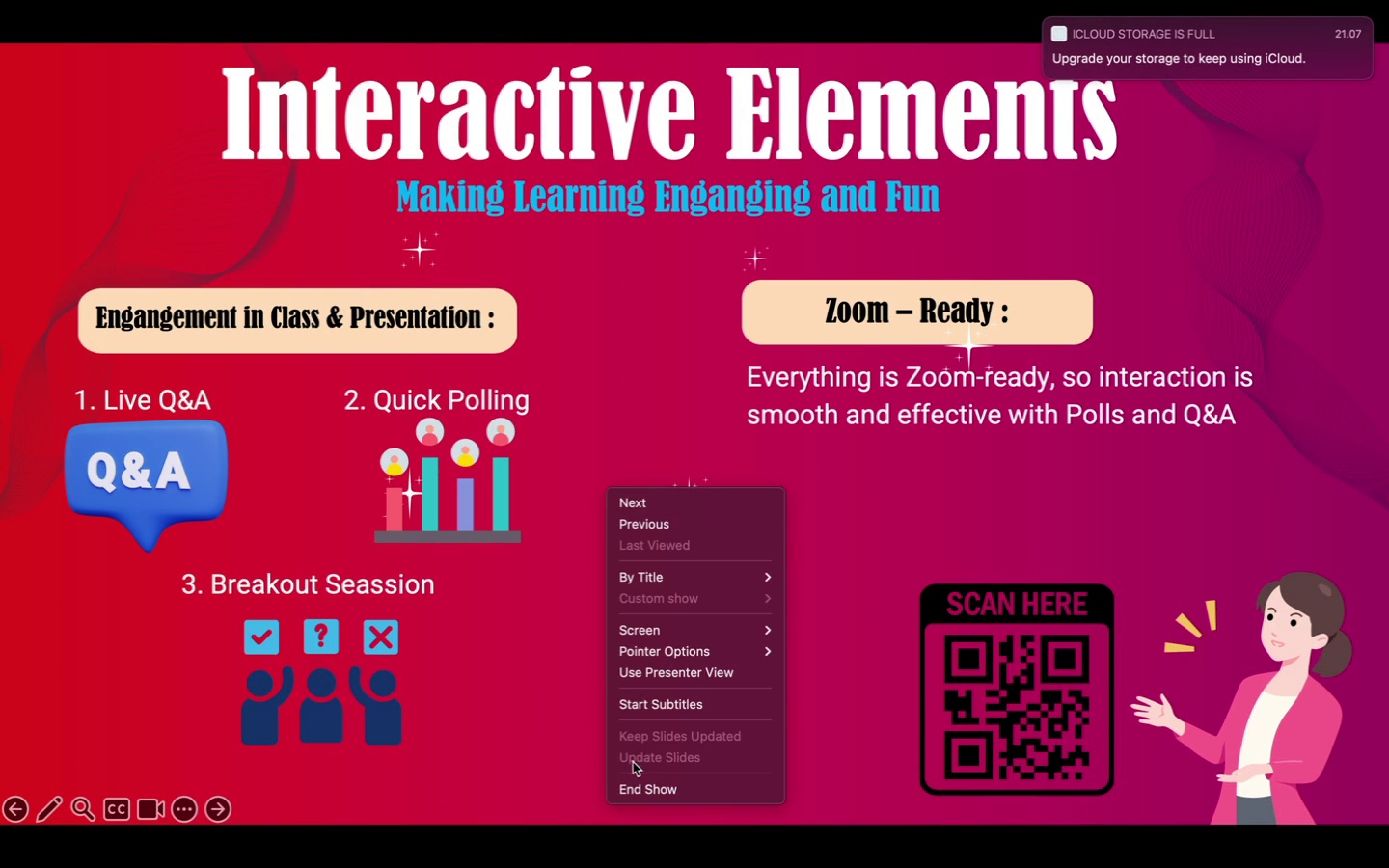 
left_click([635, 789])
 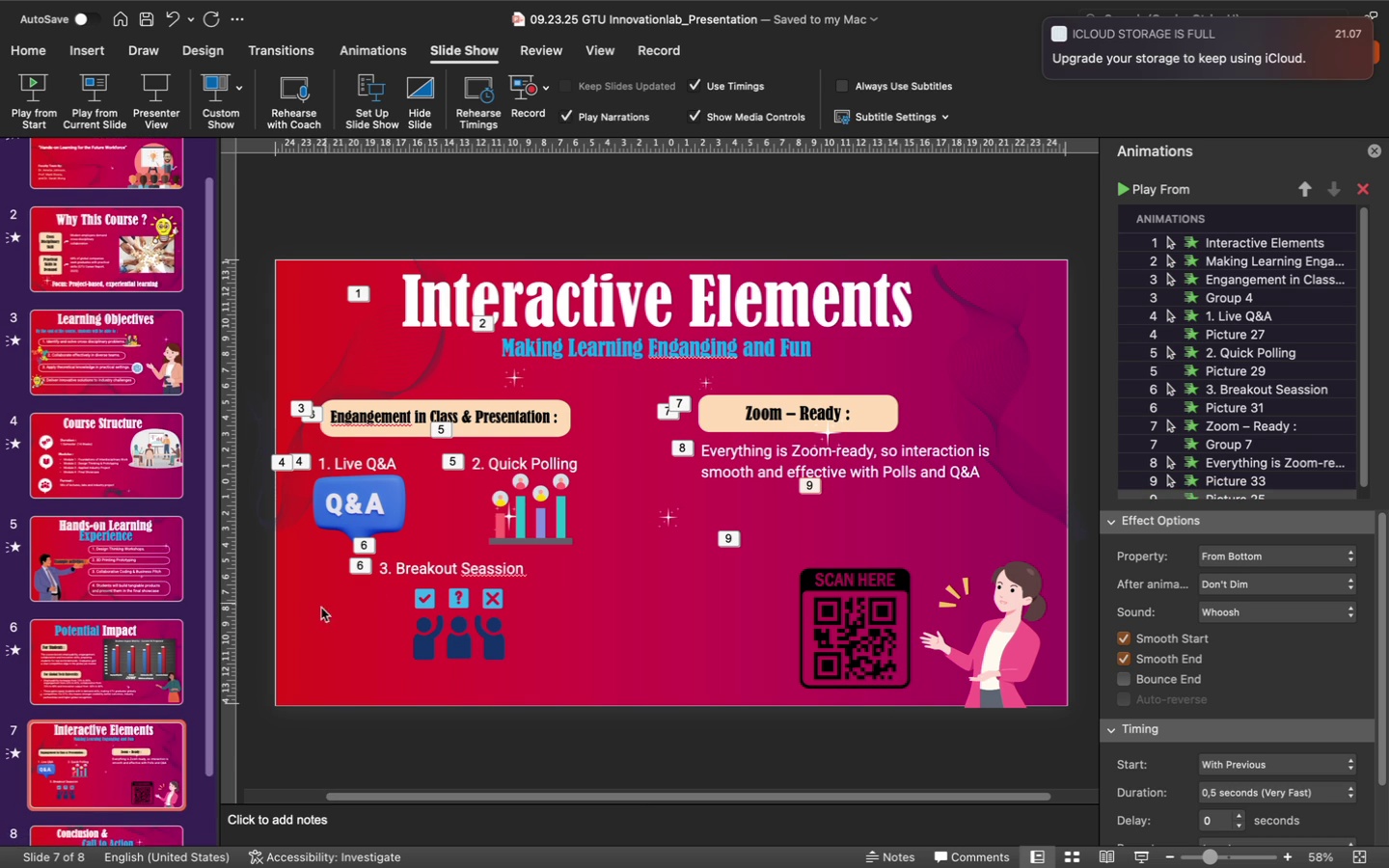 
scroll: coordinate [203, 705], scroll_direction: down, amount: 112.0
 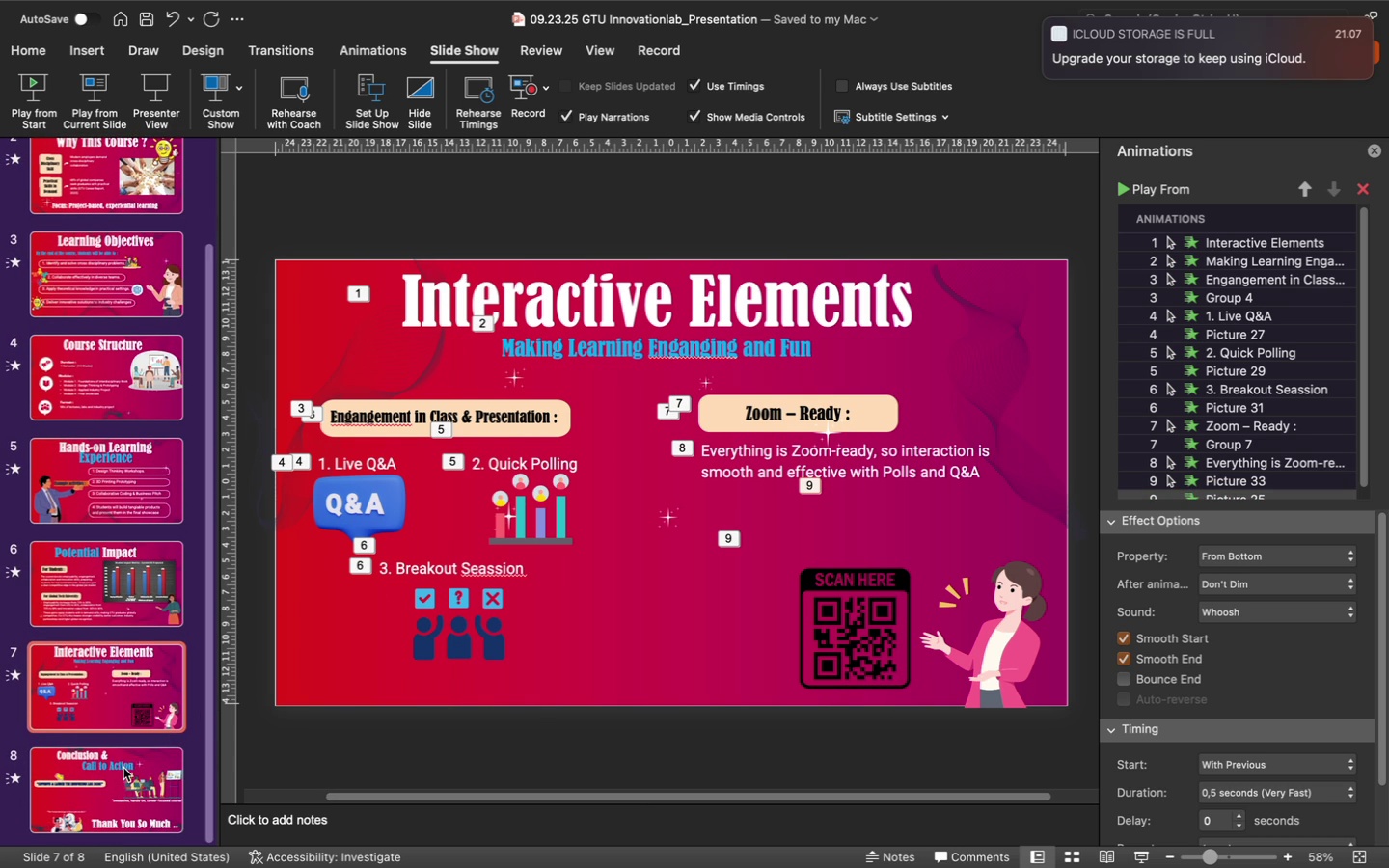 
left_click([119, 770])
 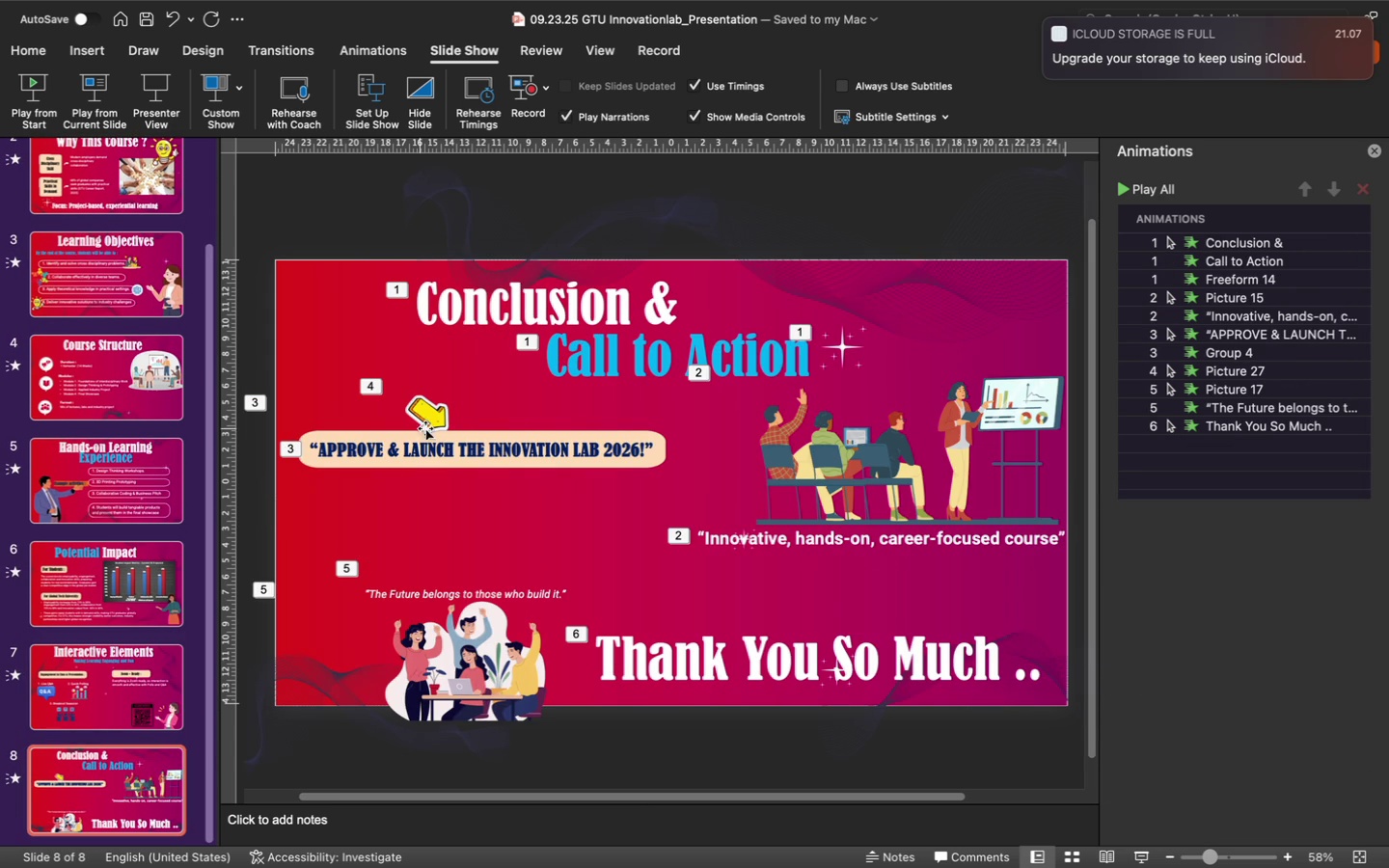 
left_click([428, 412])
 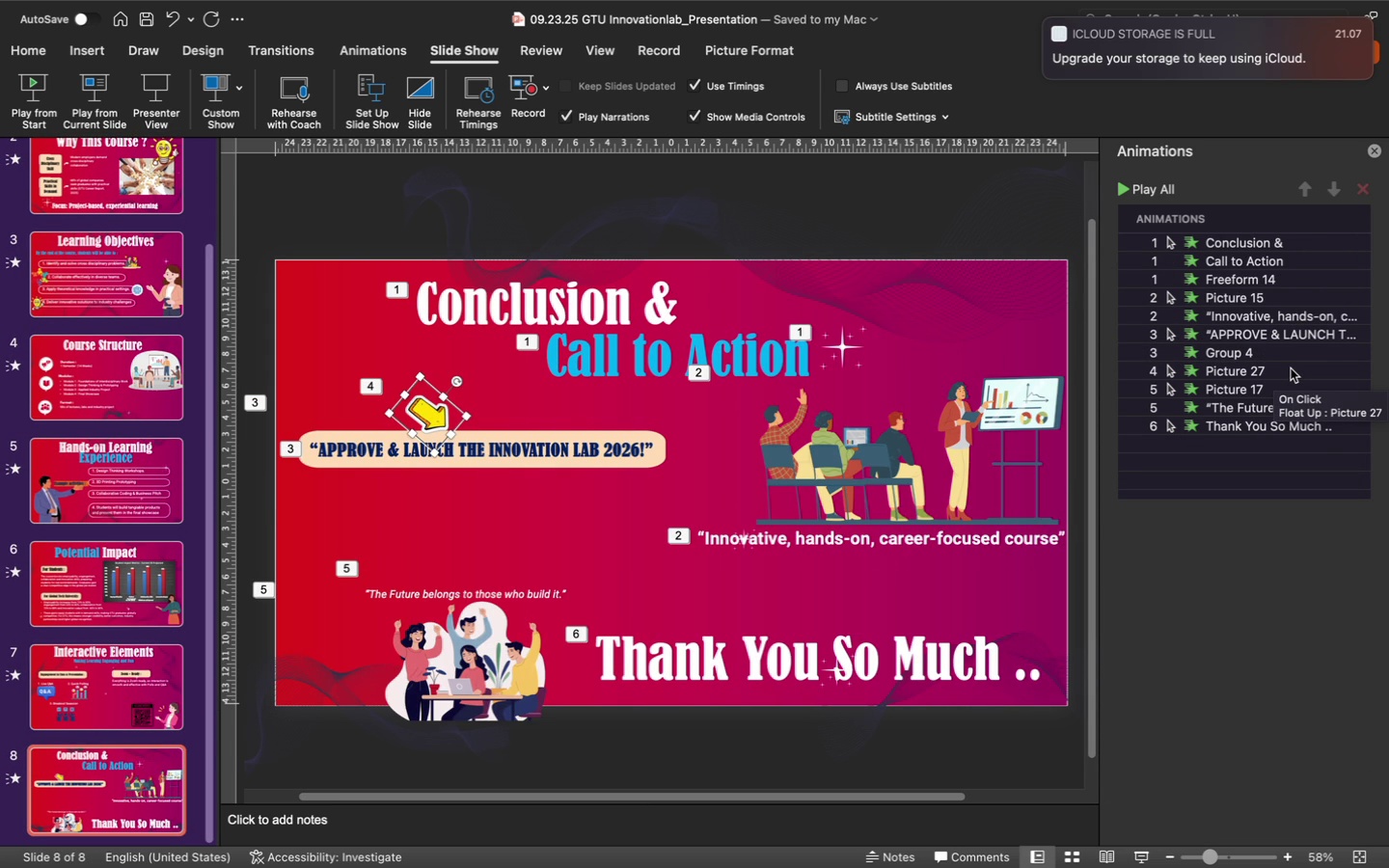 
wait(7.97)
 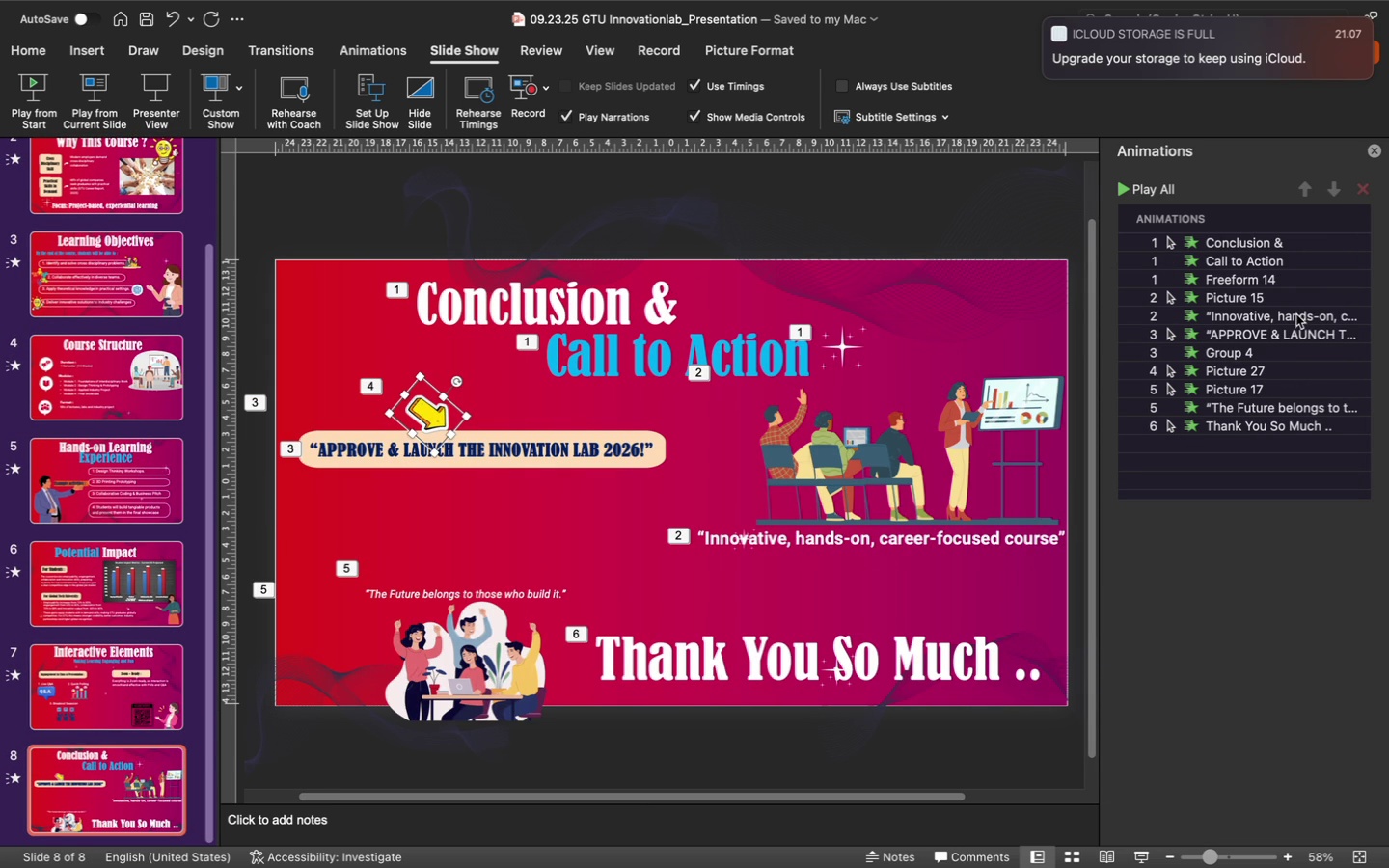 
left_click([1292, 369])
 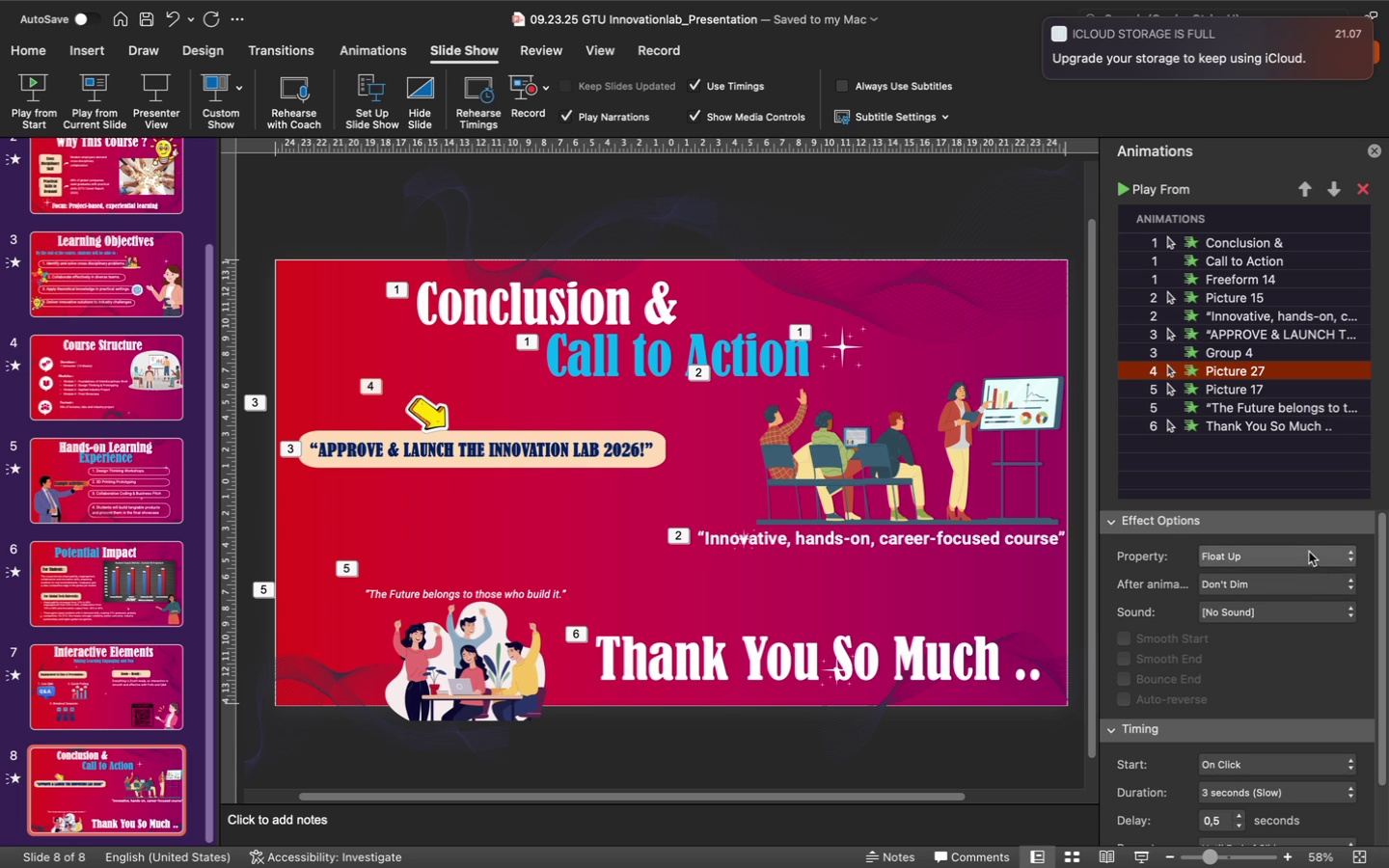 
left_click([1298, 609])
 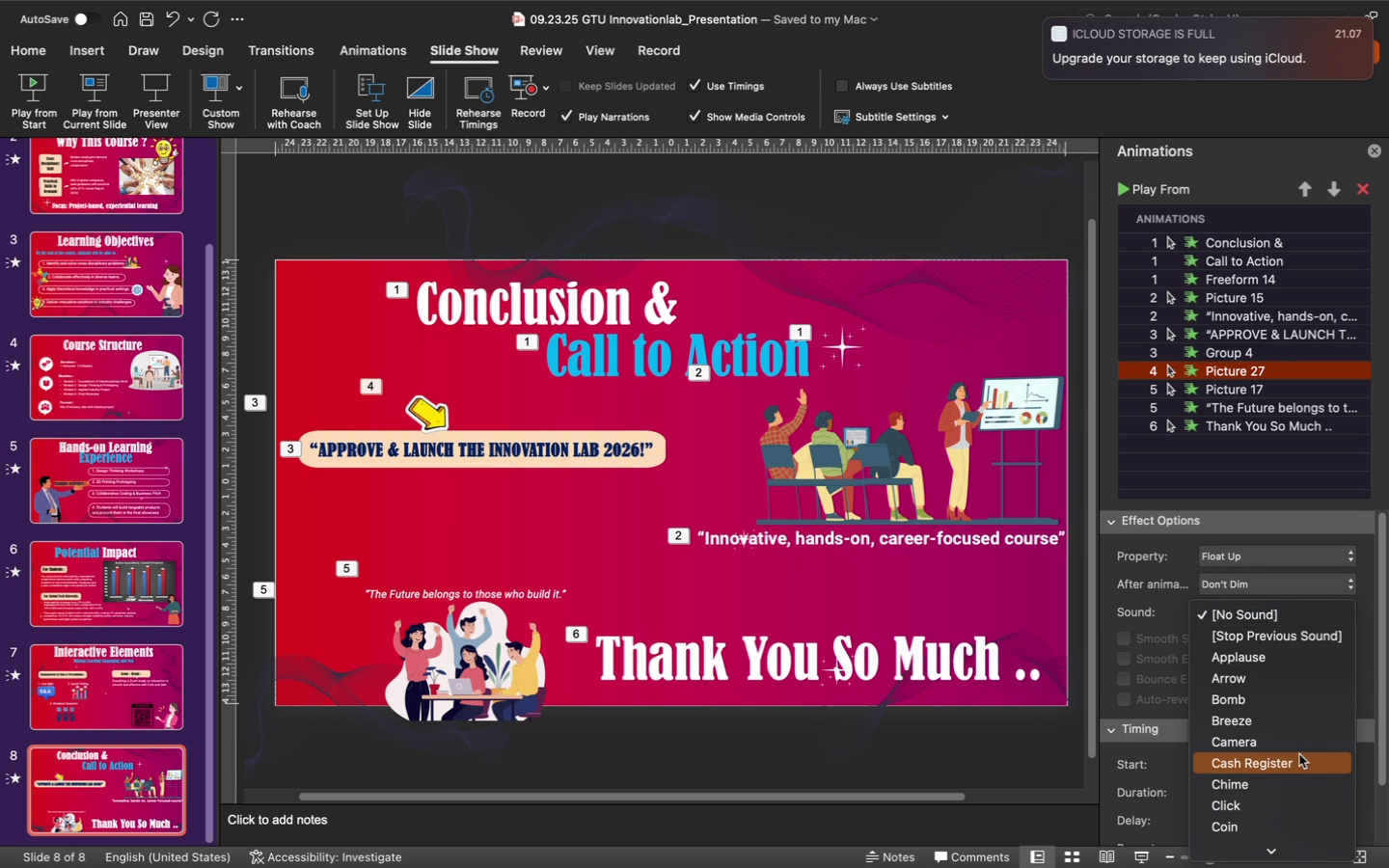 
scroll: coordinate [1300, 734], scroll_direction: down, amount: 66.0
 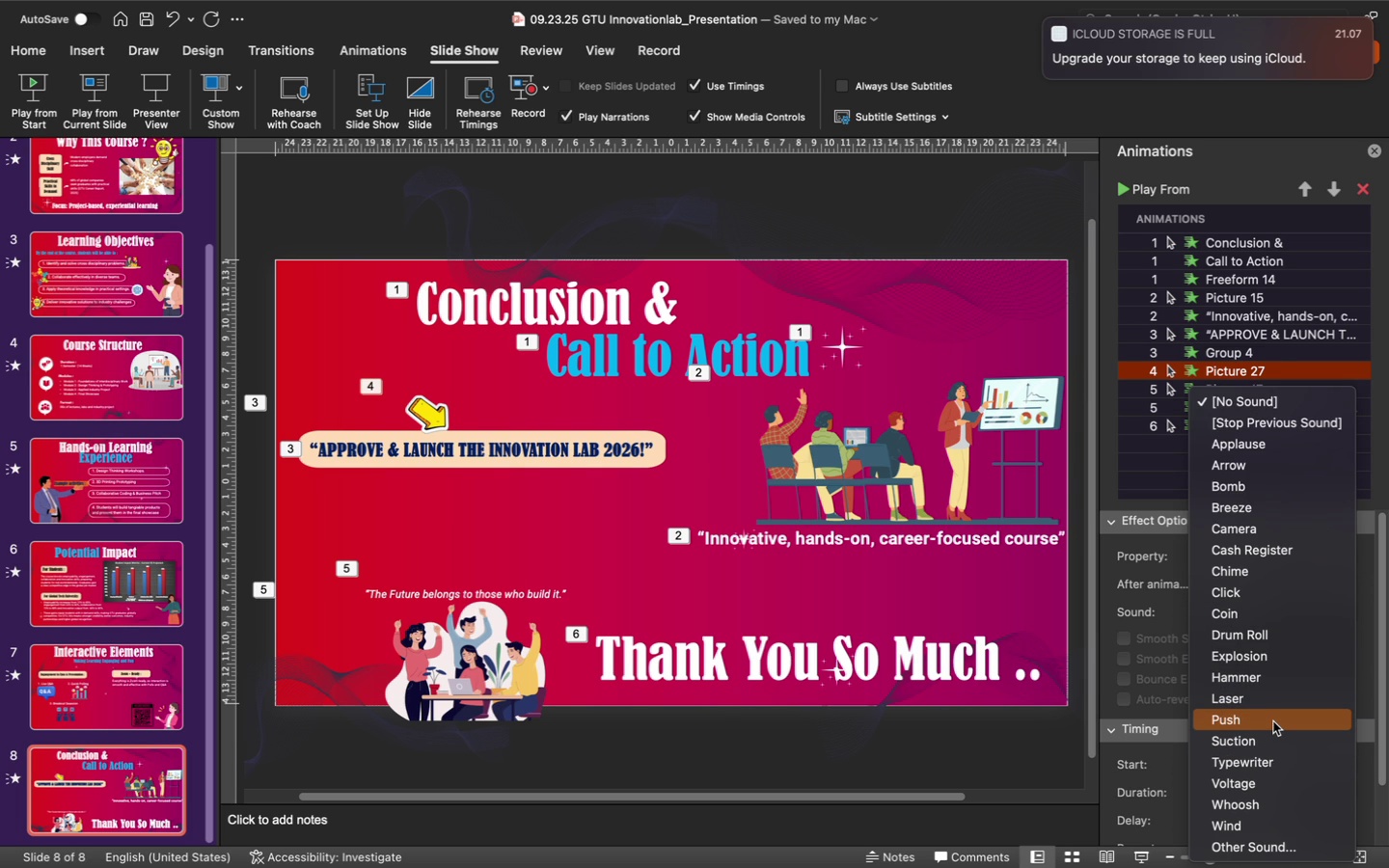 
wait(5.39)
 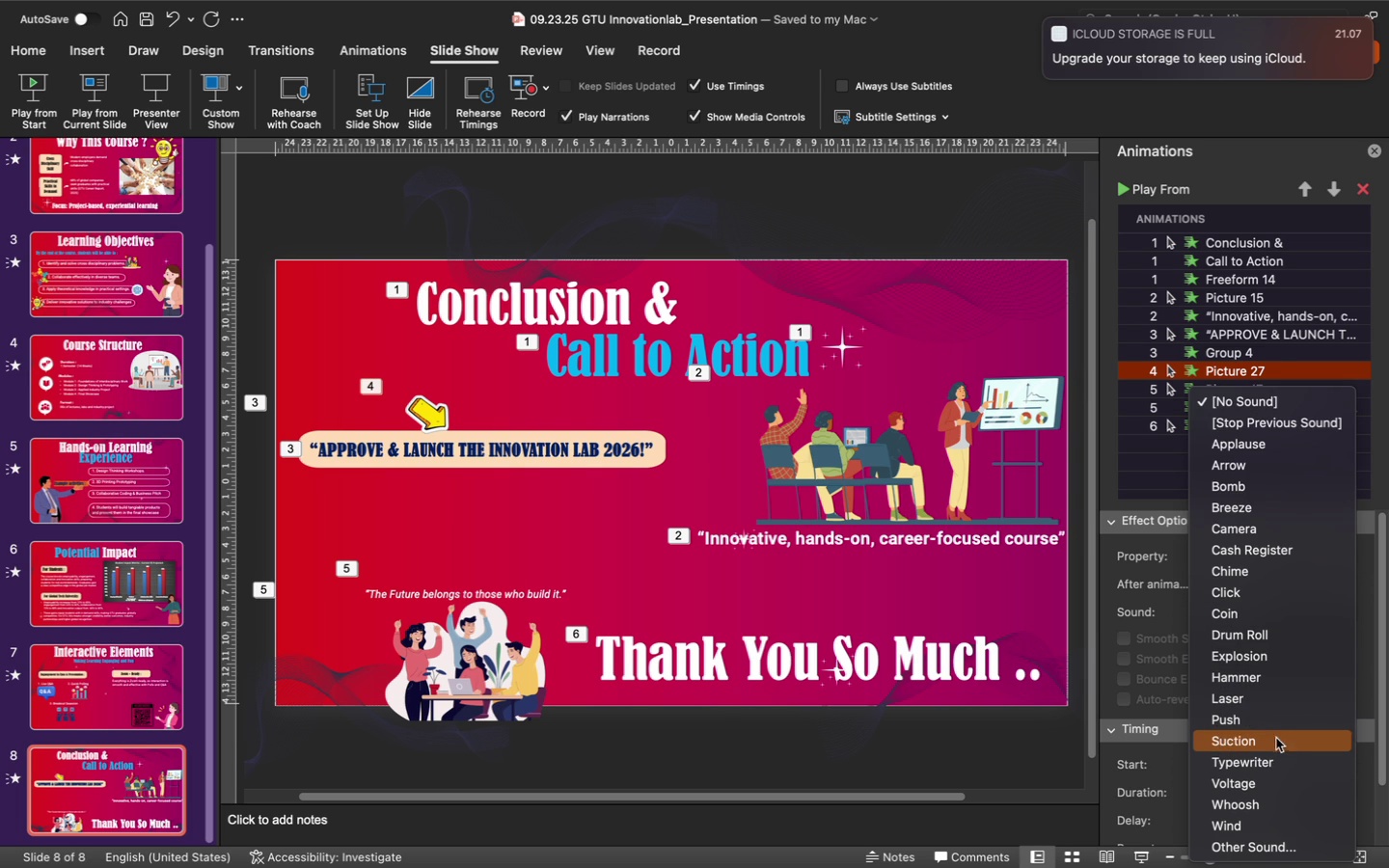 
left_click([1273, 721])
 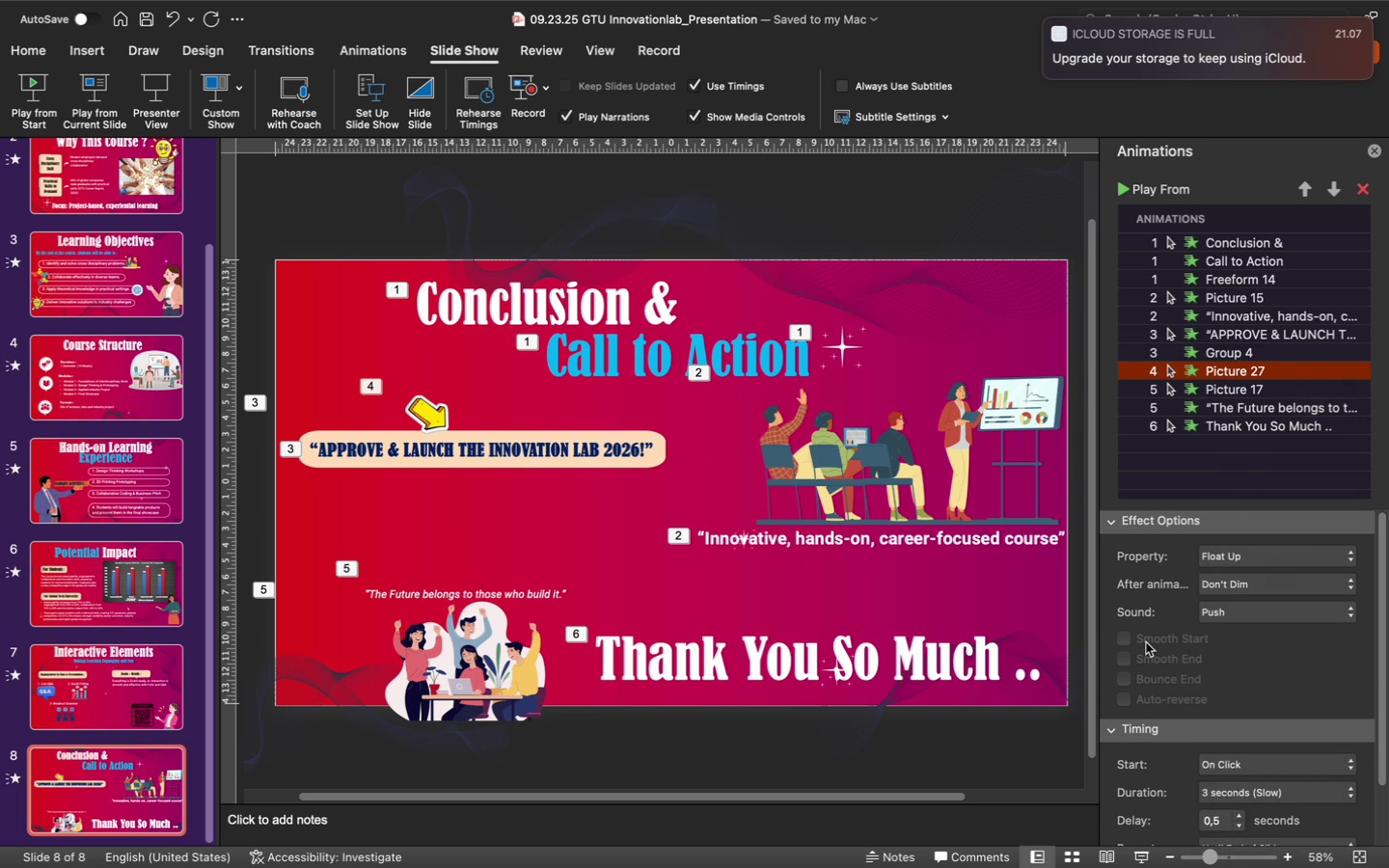 
left_click([1129, 642])
 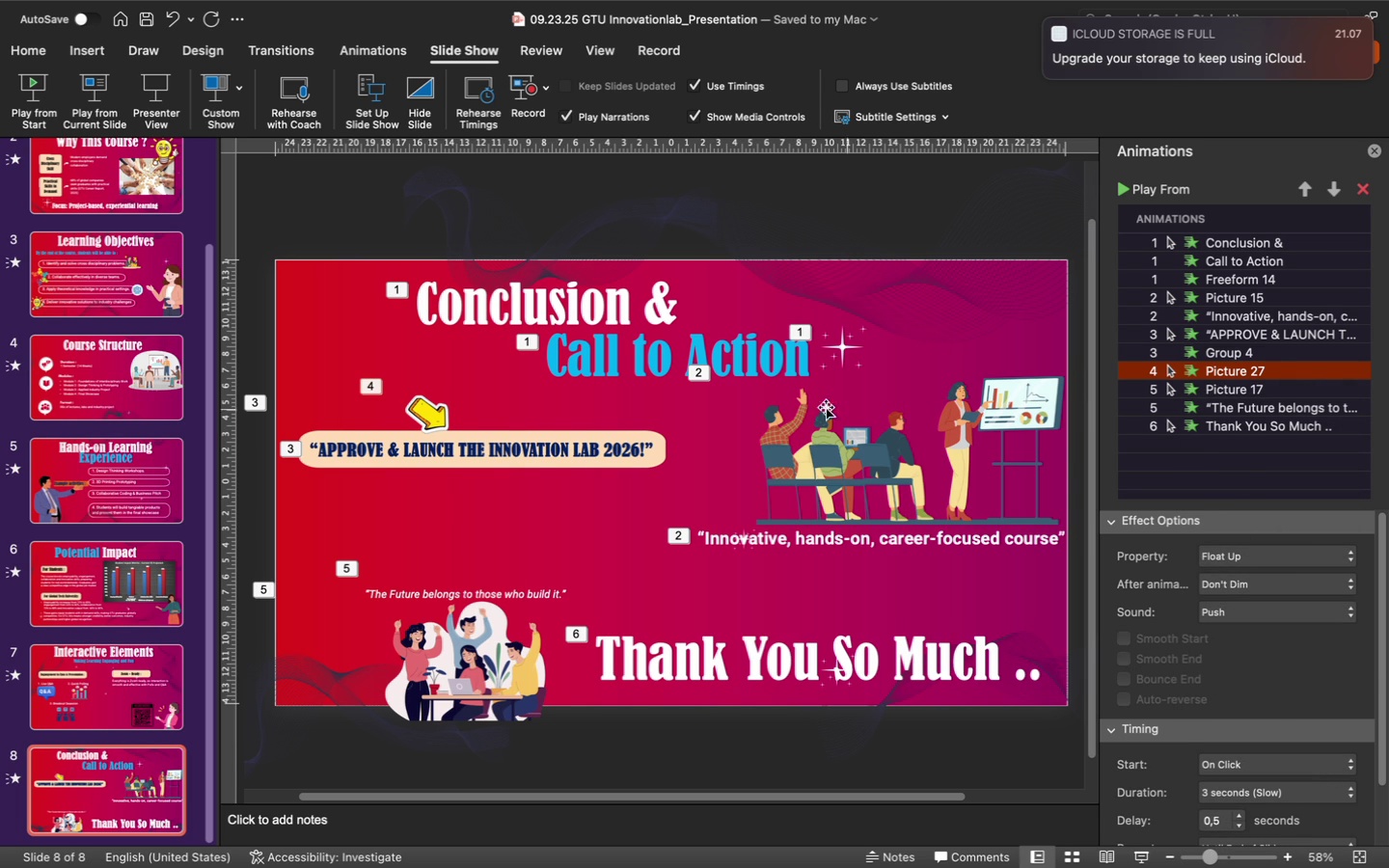 
wait(6.35)
 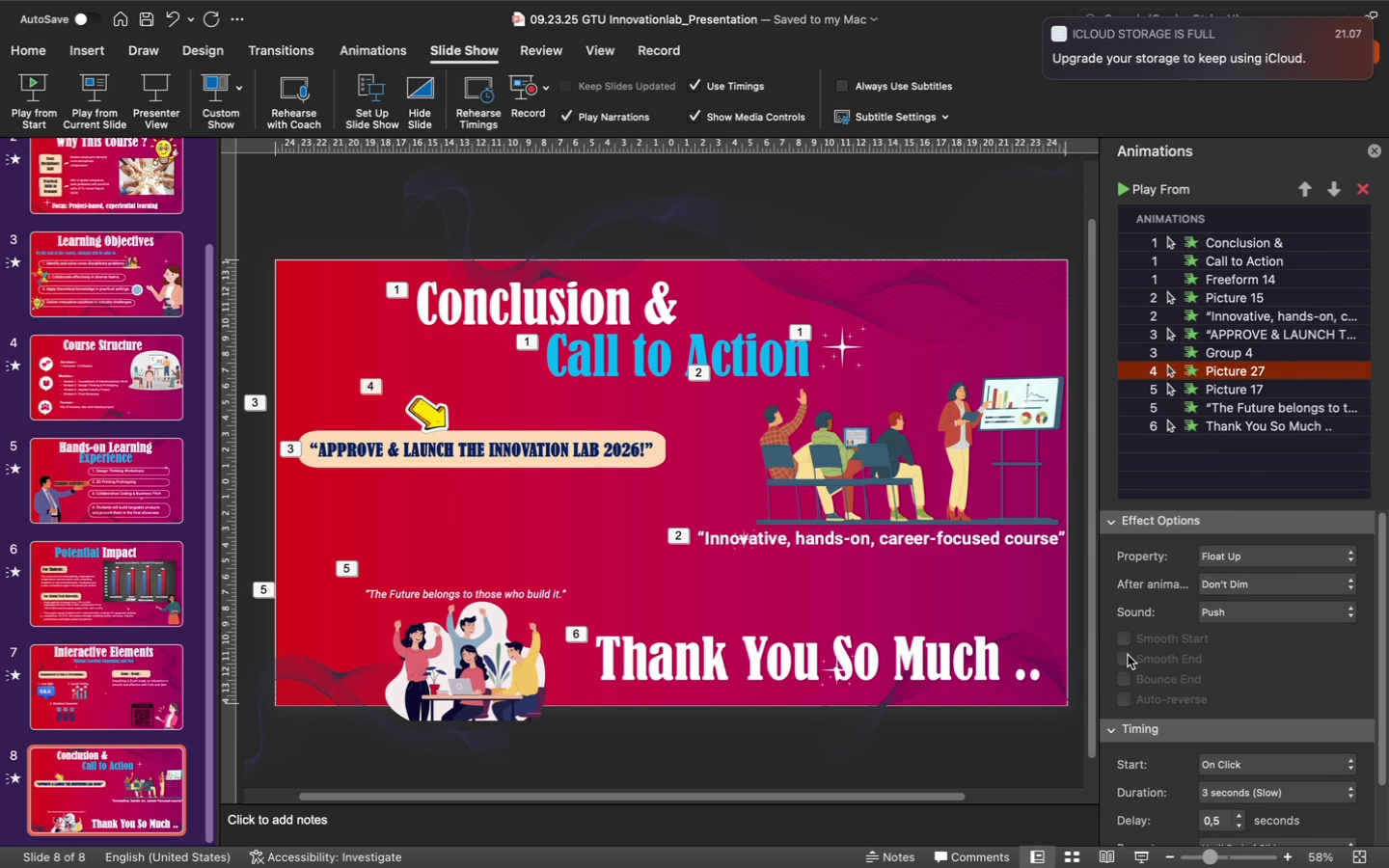 
left_click([95, 87])
 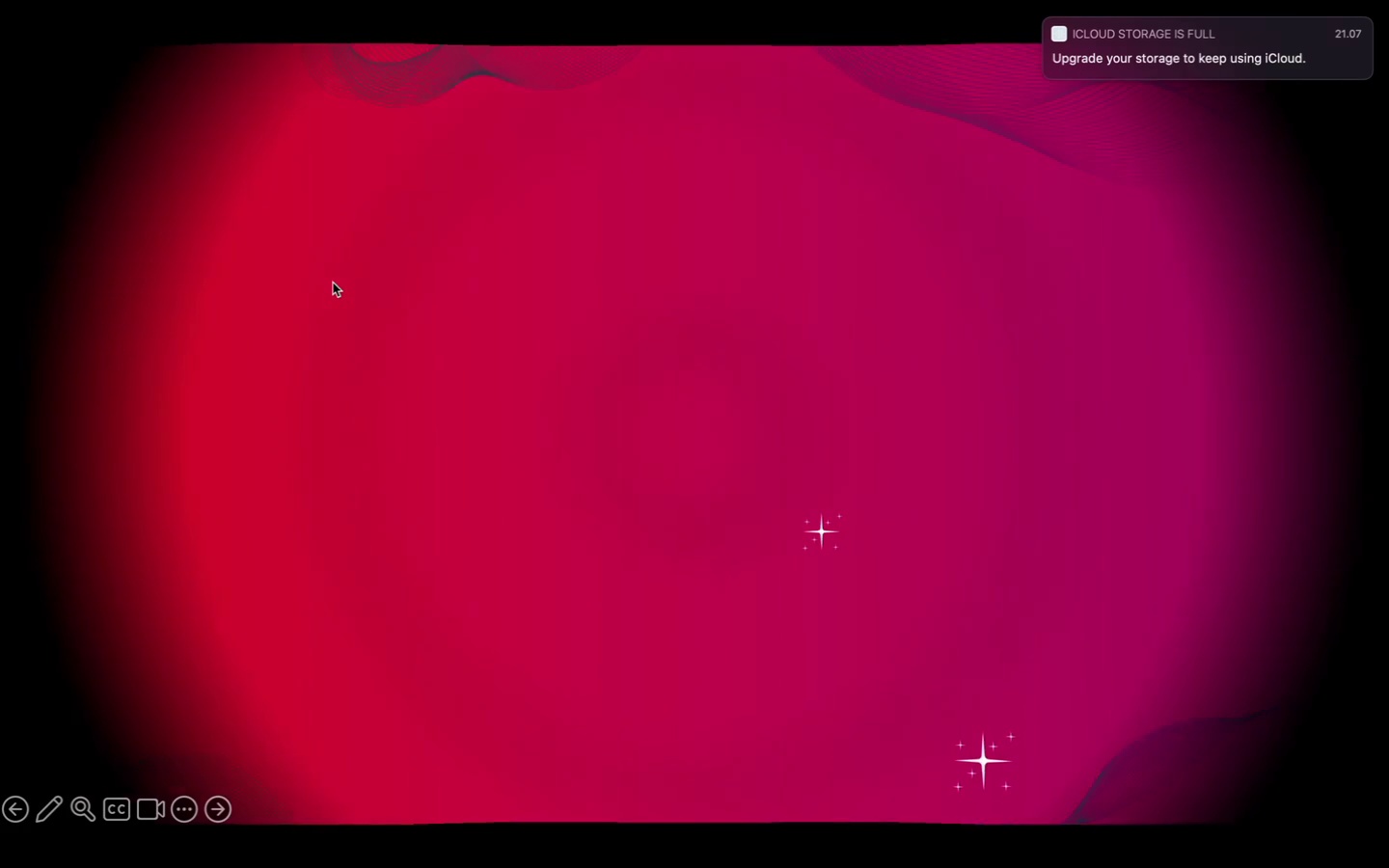 
left_click([333, 283])
 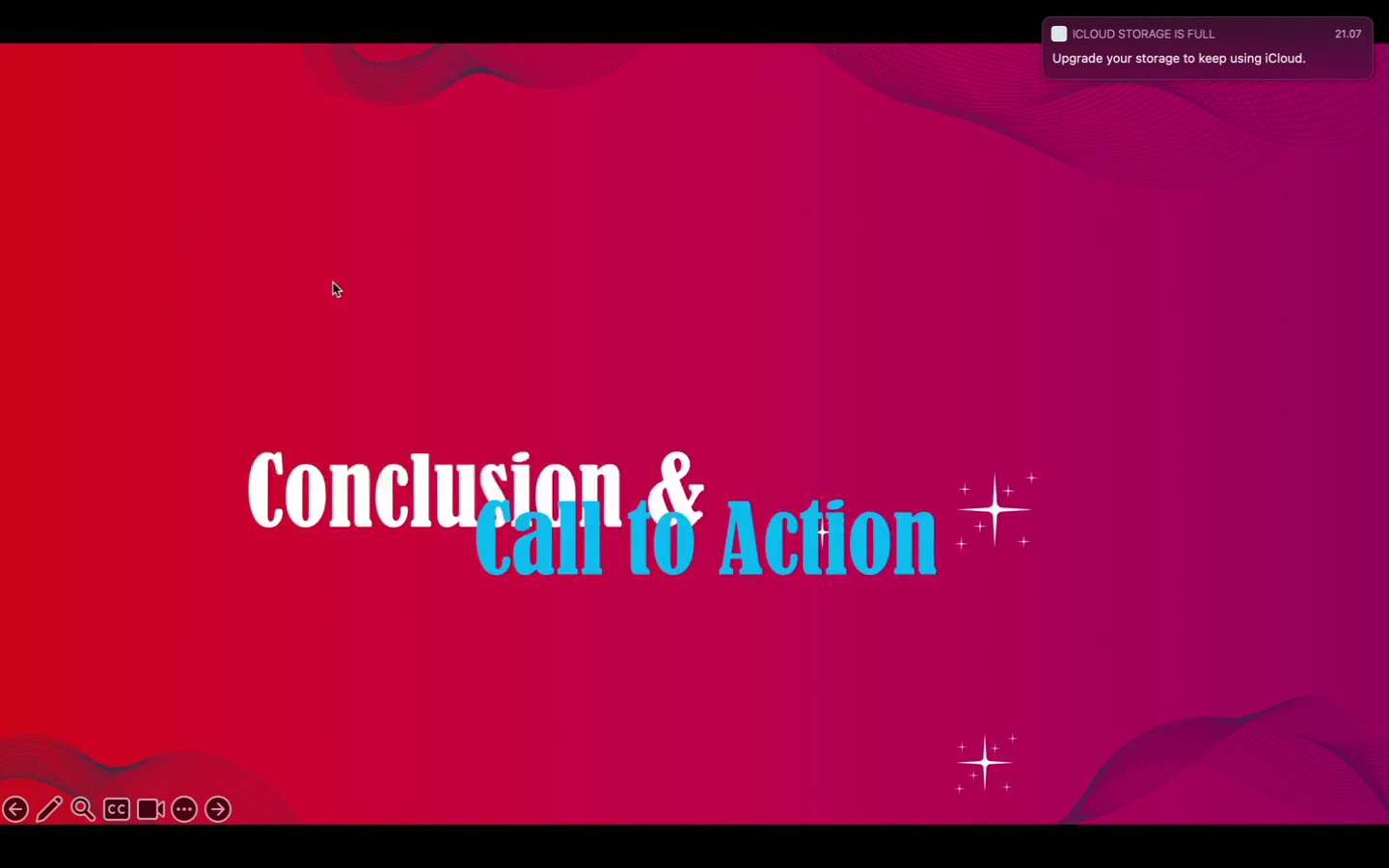 
left_click([333, 283])
 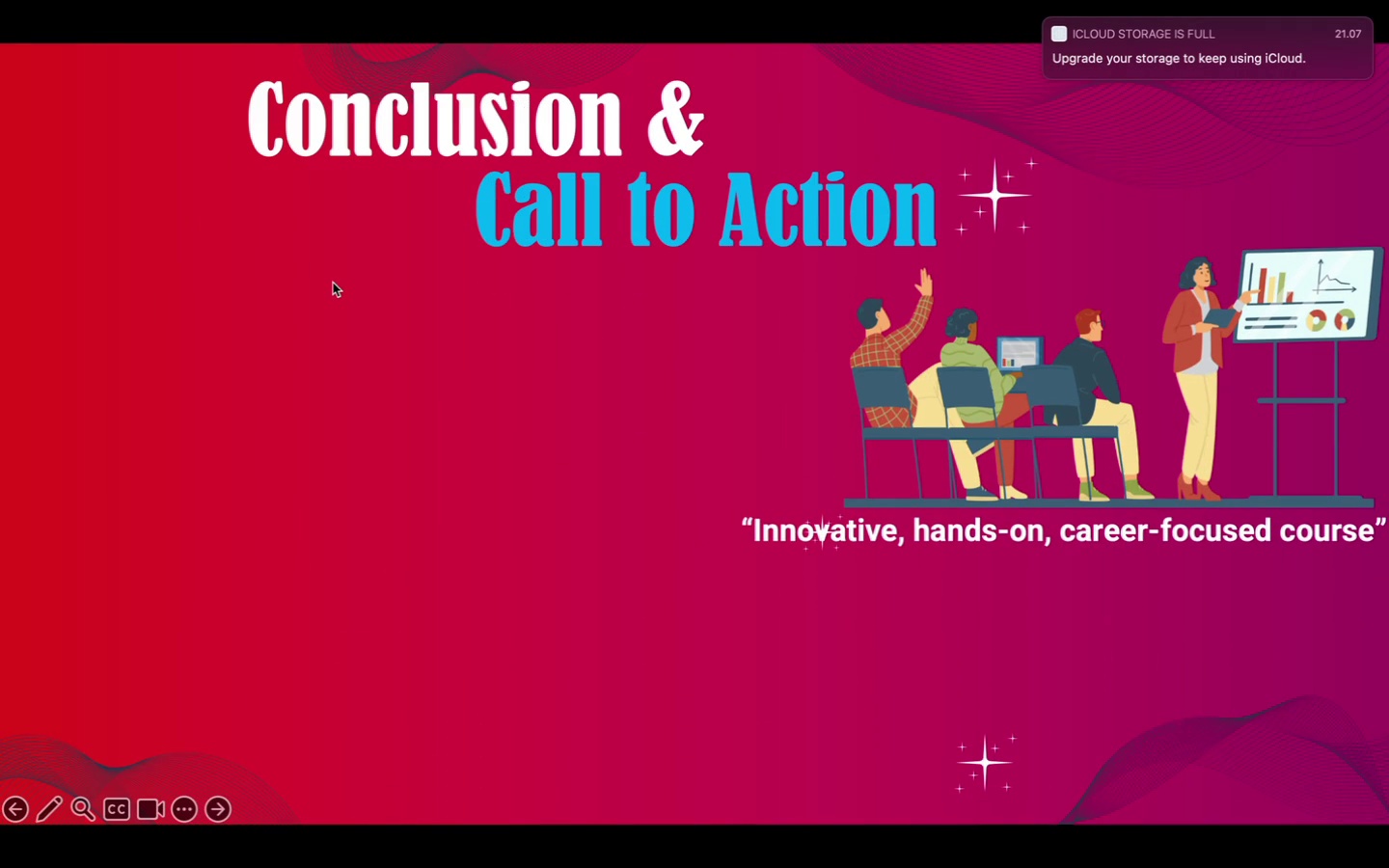 
left_click([333, 283])
 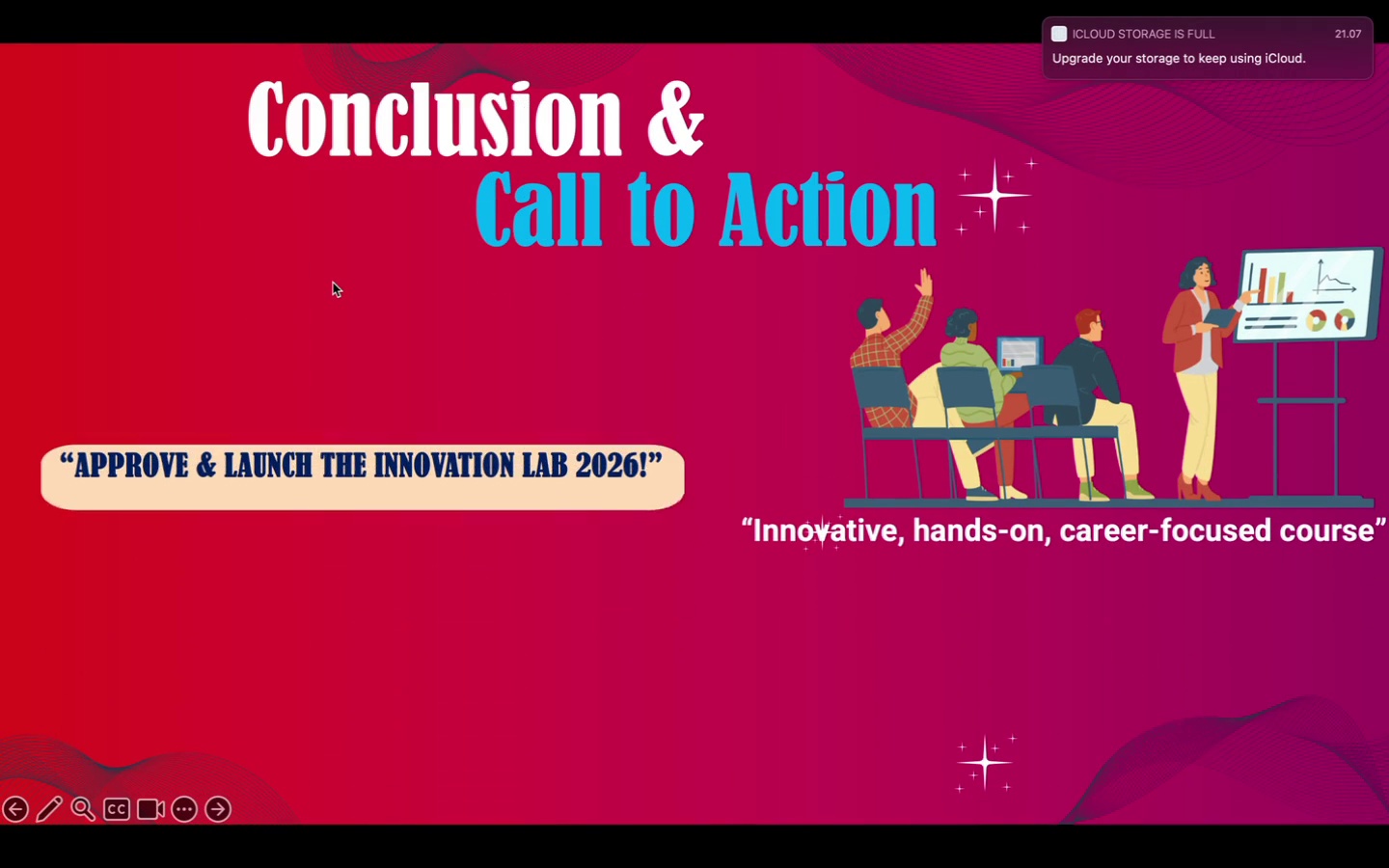 
left_click([335, 285])
 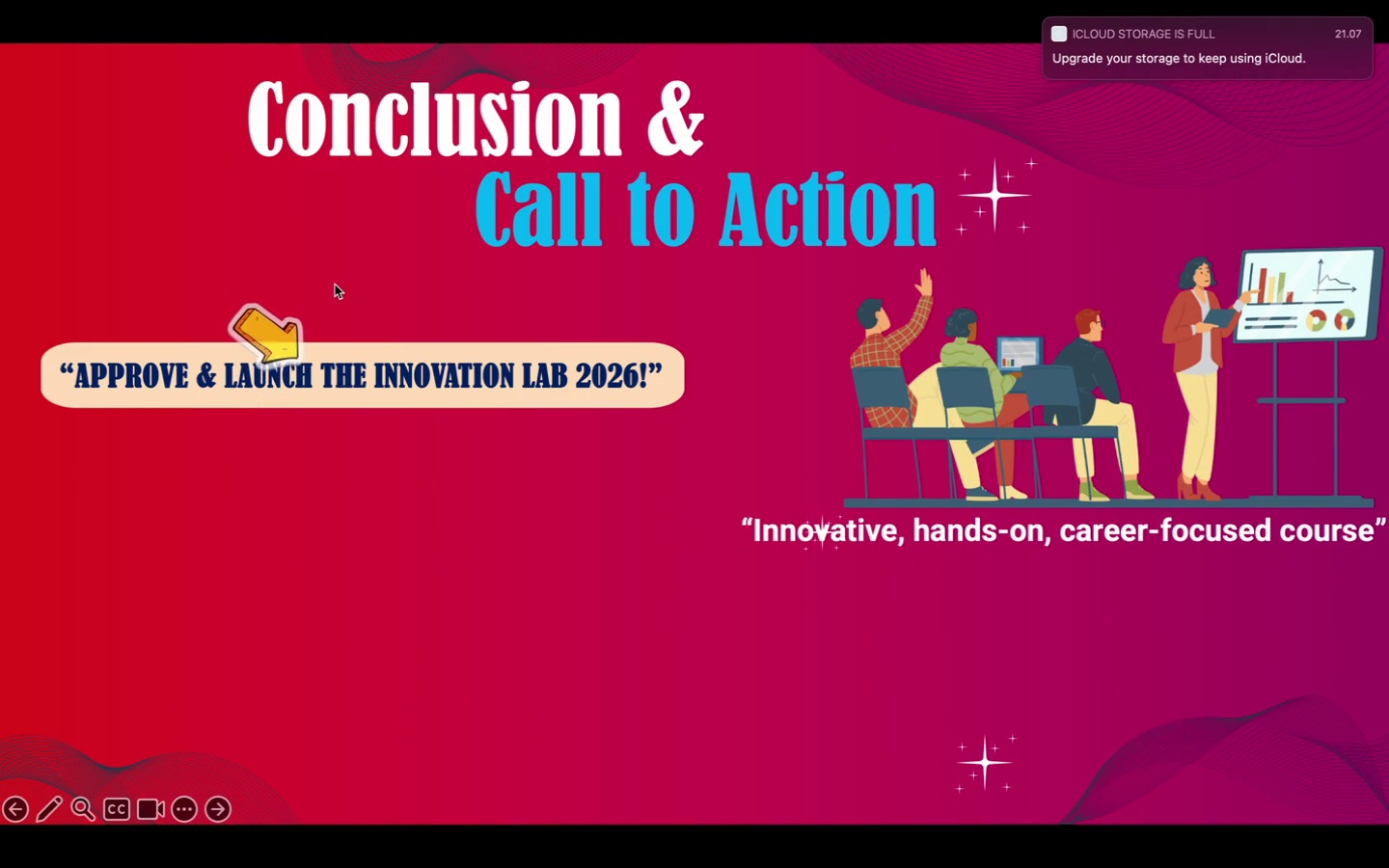 
left_click([335, 285])
 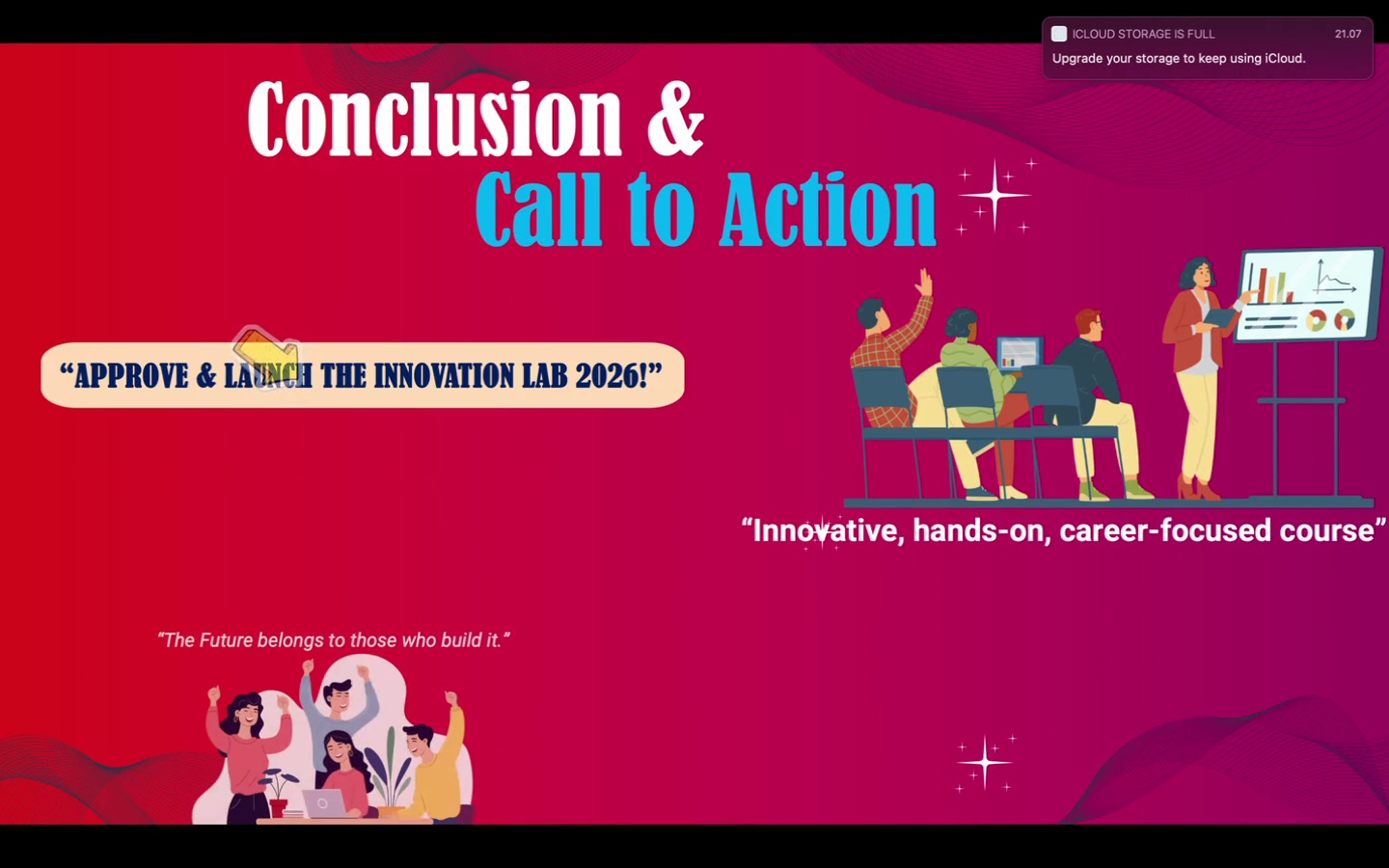 
left_click([335, 285])
 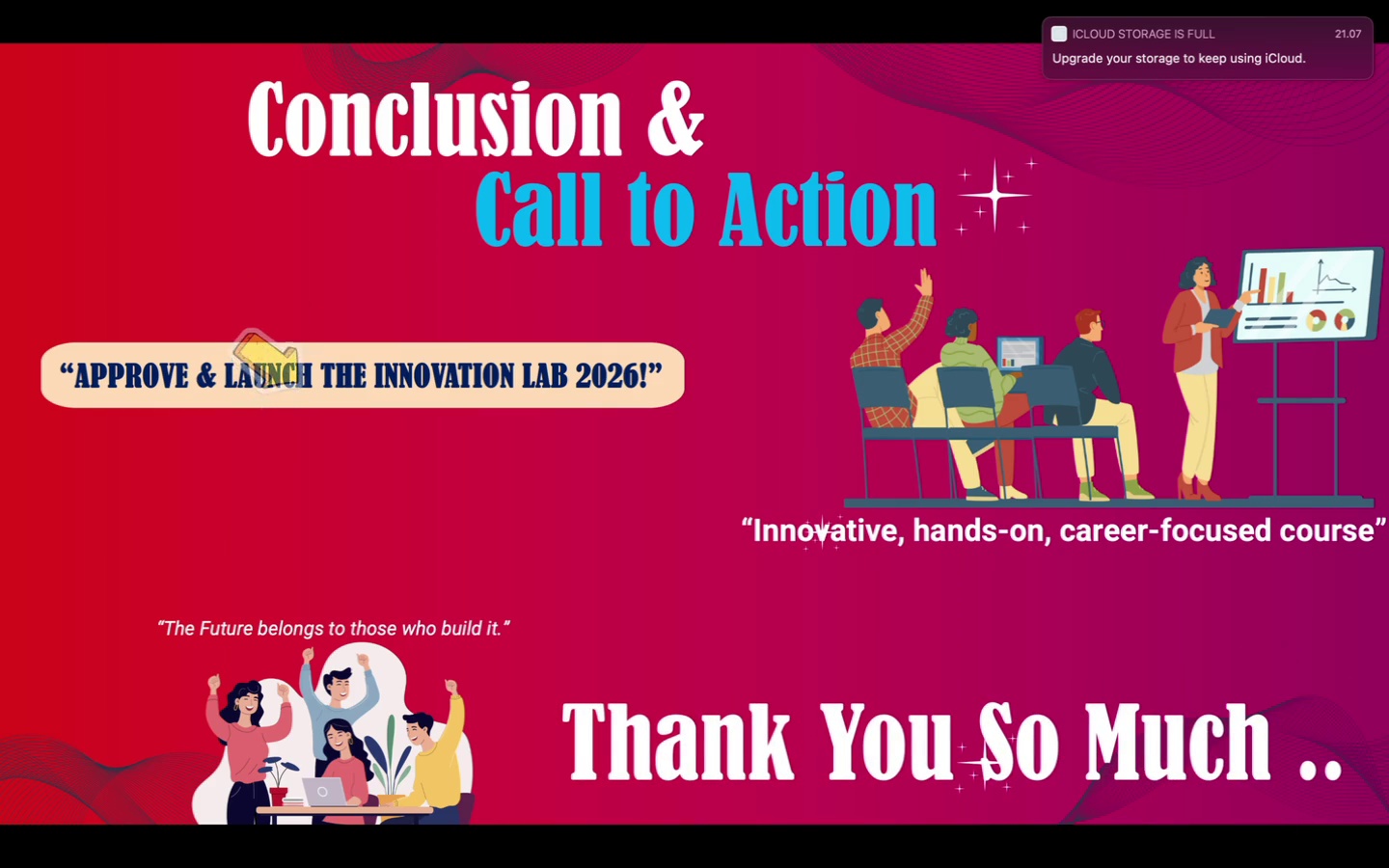 
wait(7.33)
 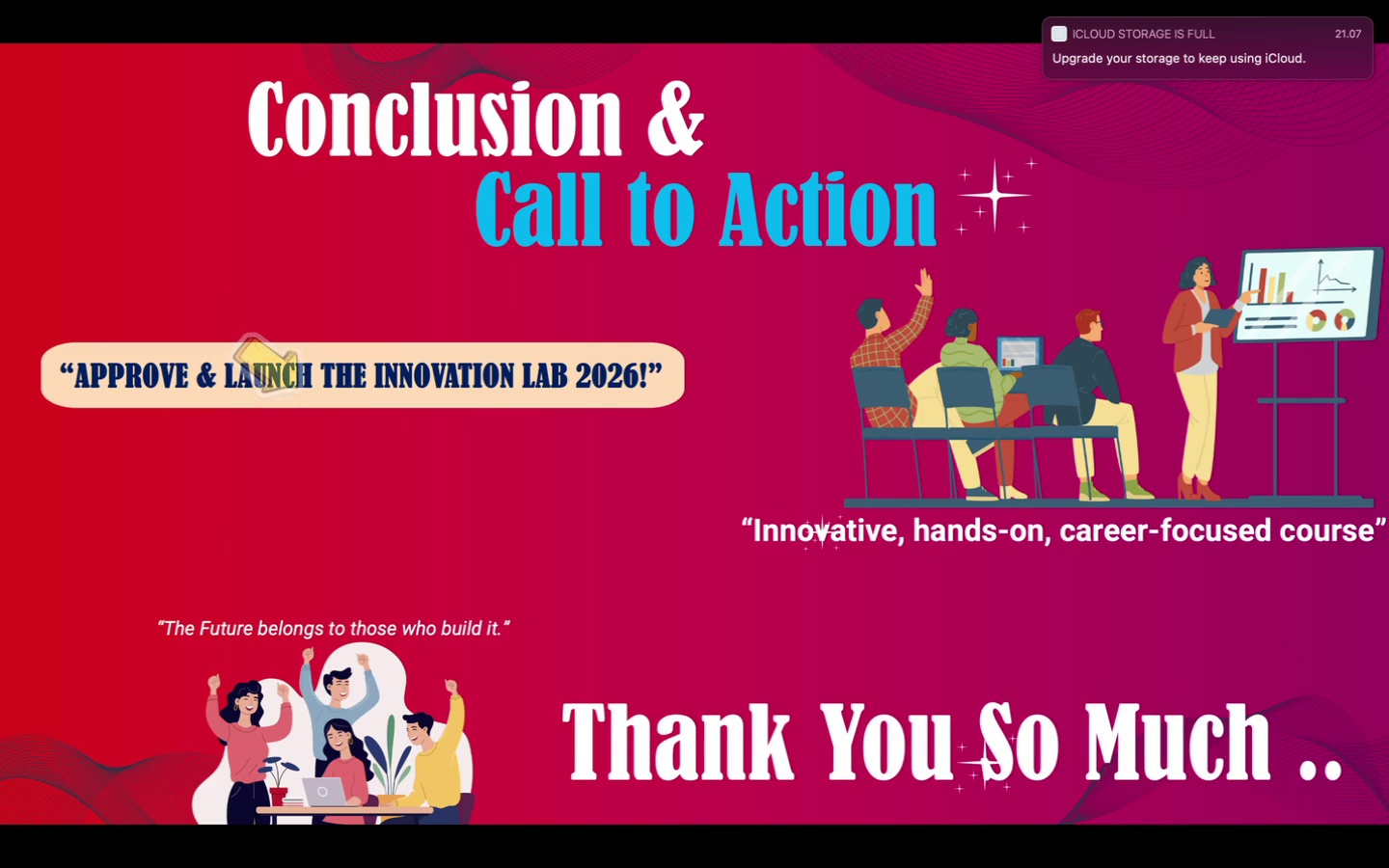 
right_click([497, 570])
 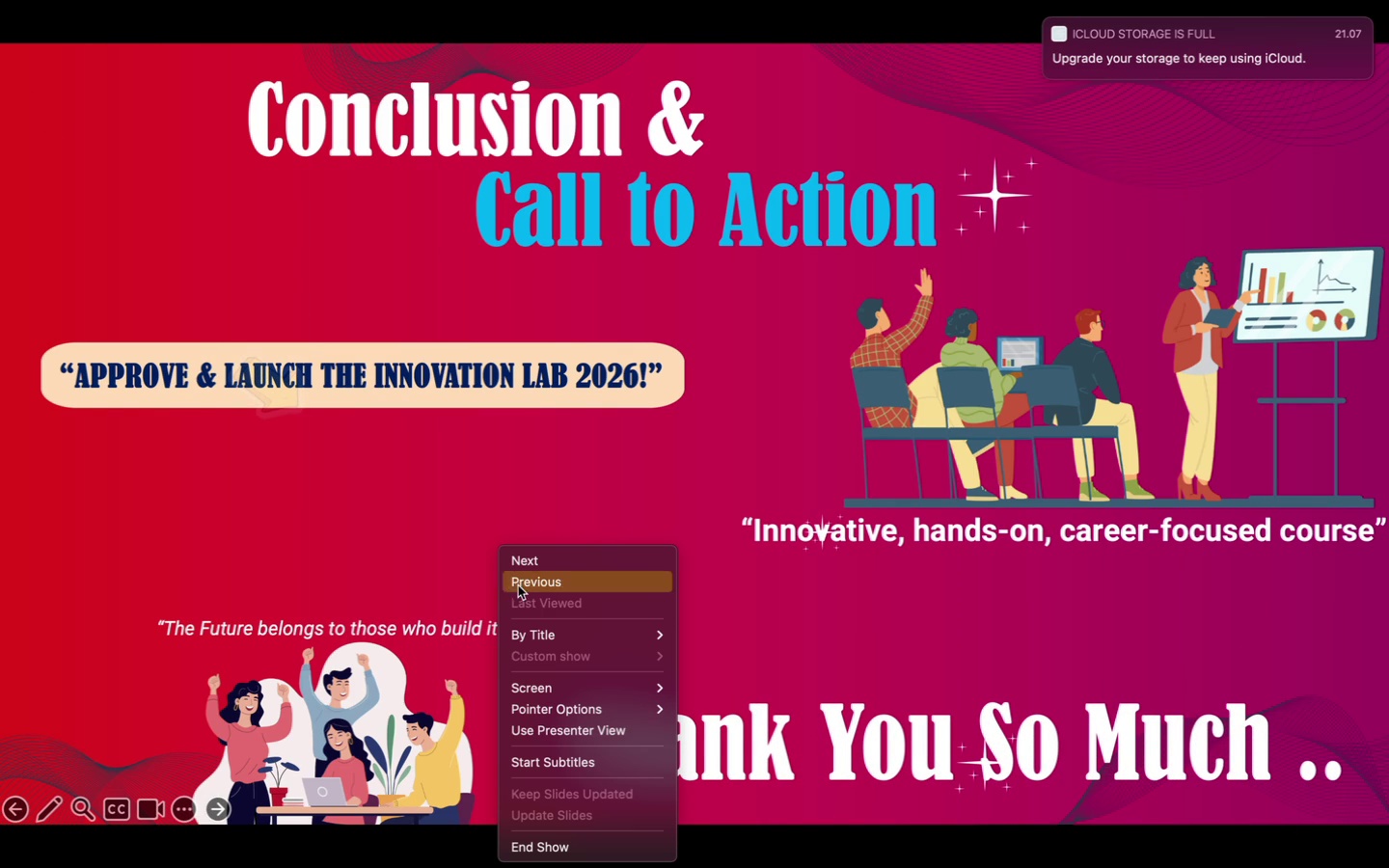 
mouse_move([565, 755])
 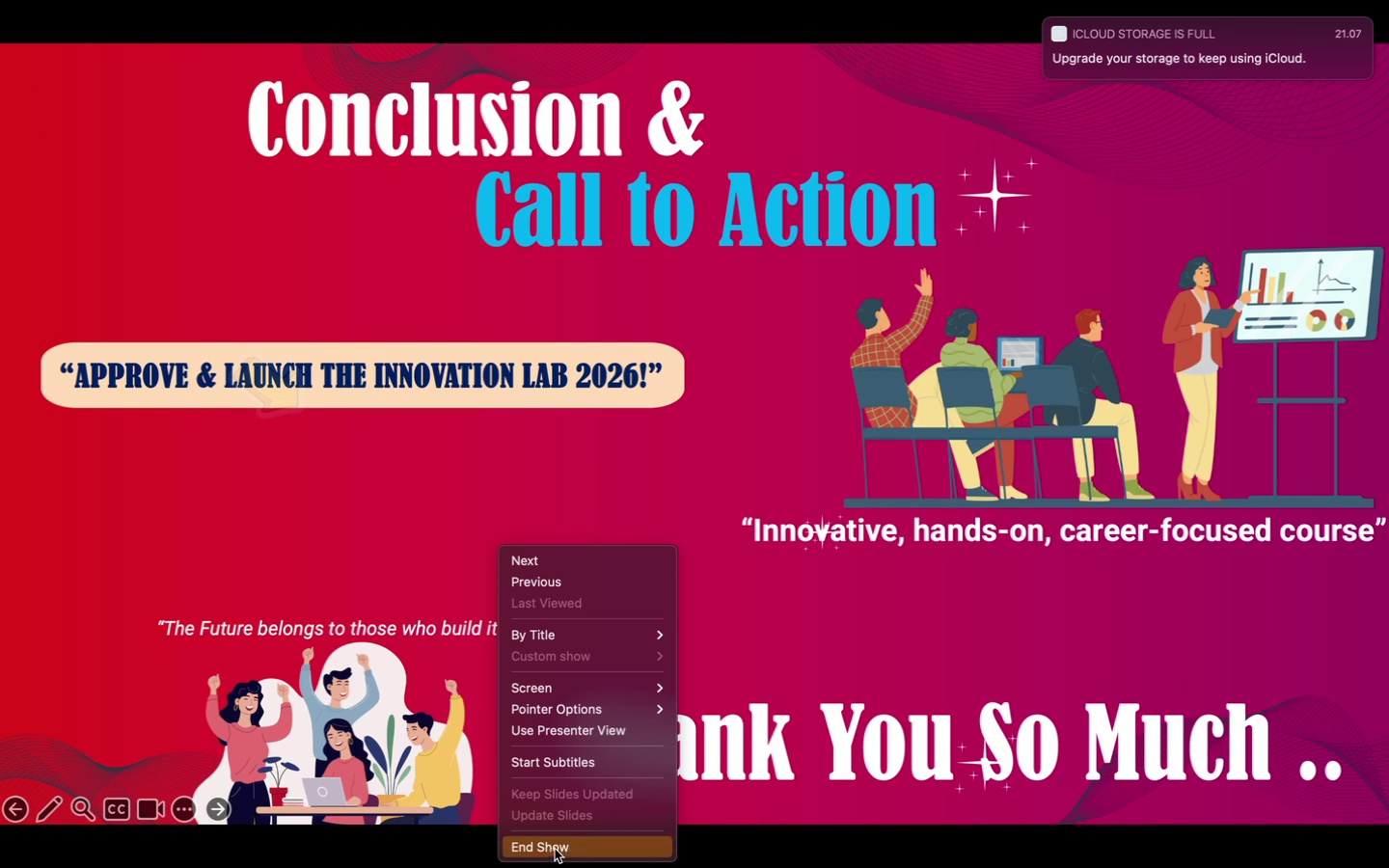 
left_click([550, 851])
 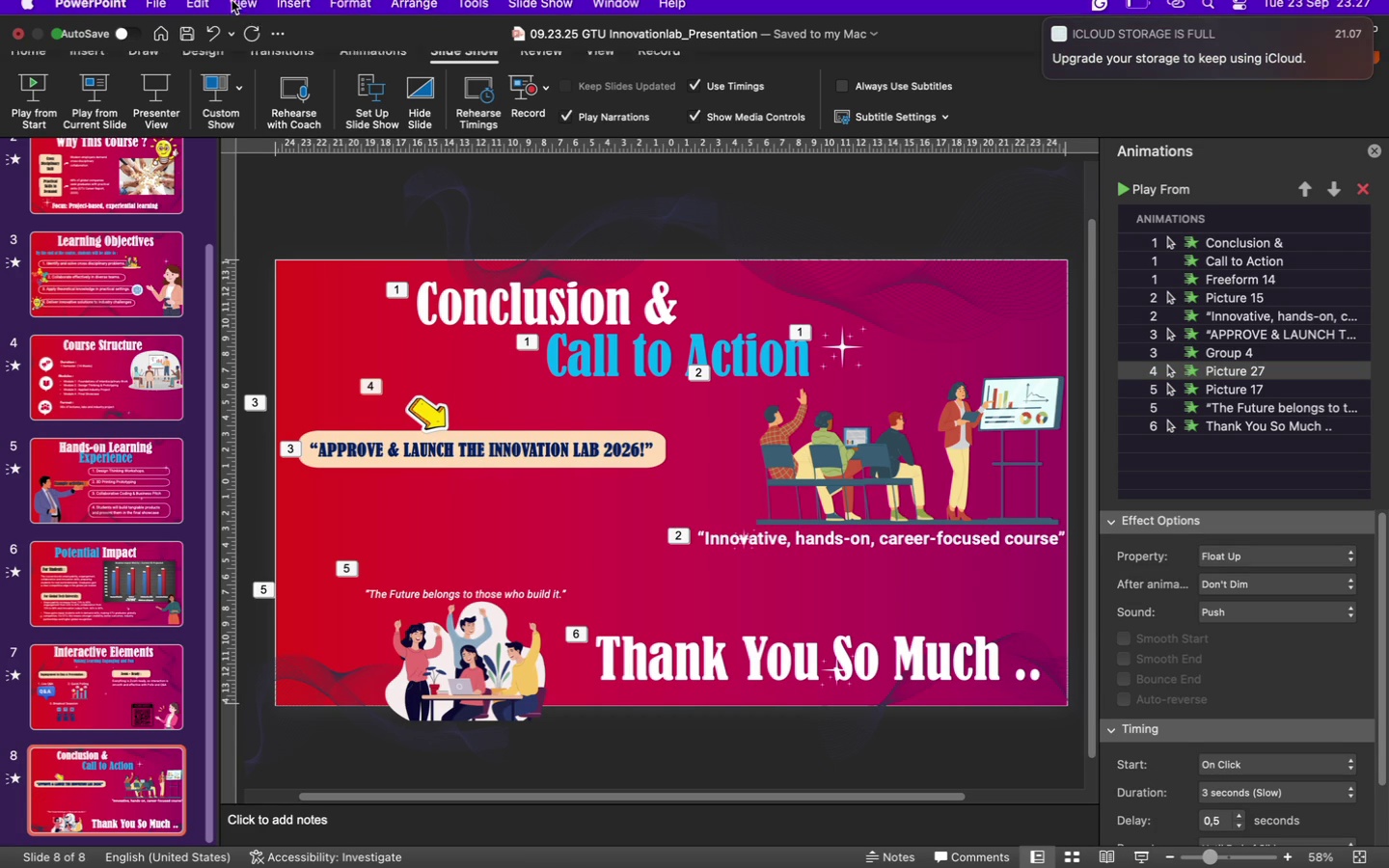 
left_click([219, 43])
 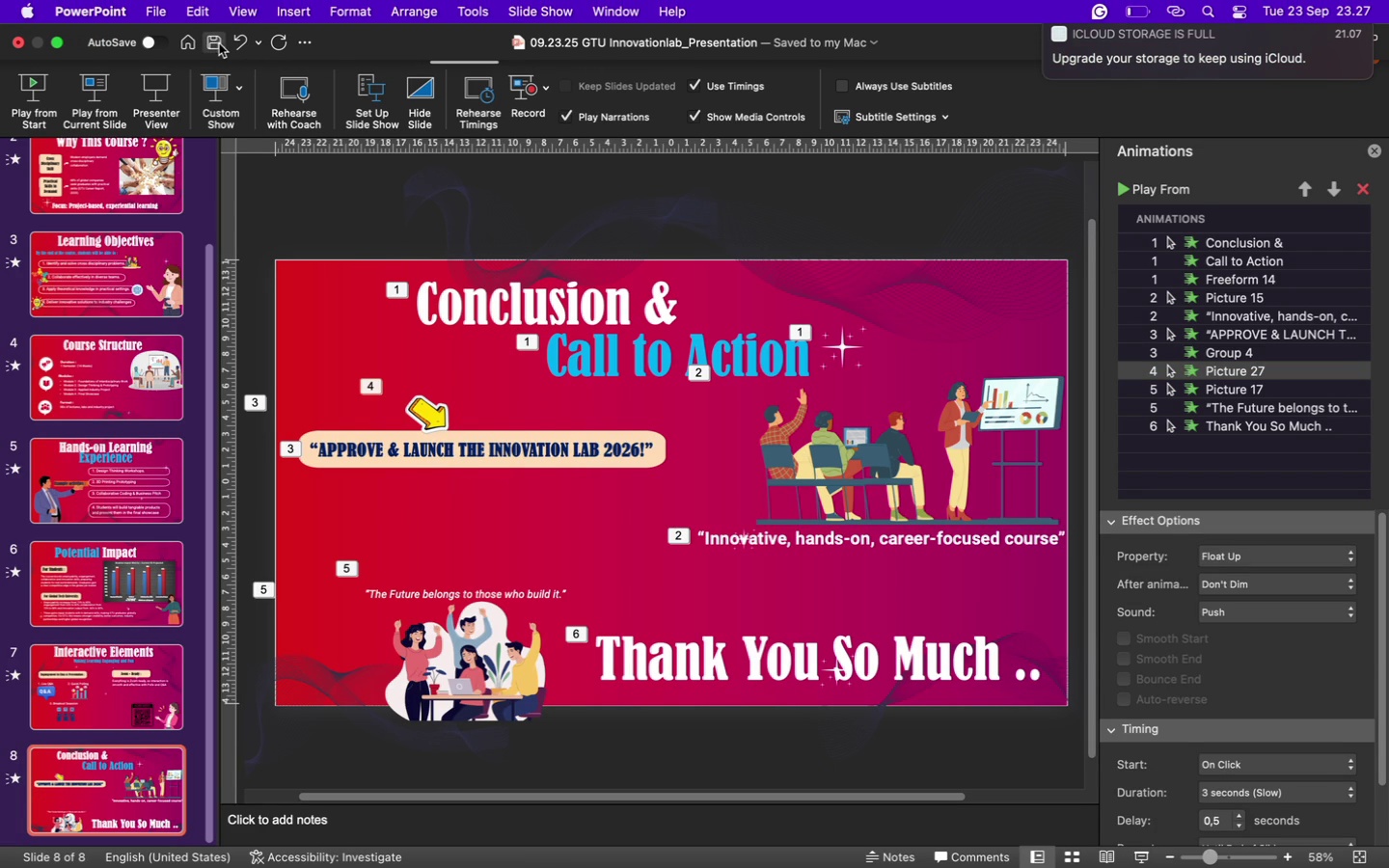 
left_click([219, 43])
 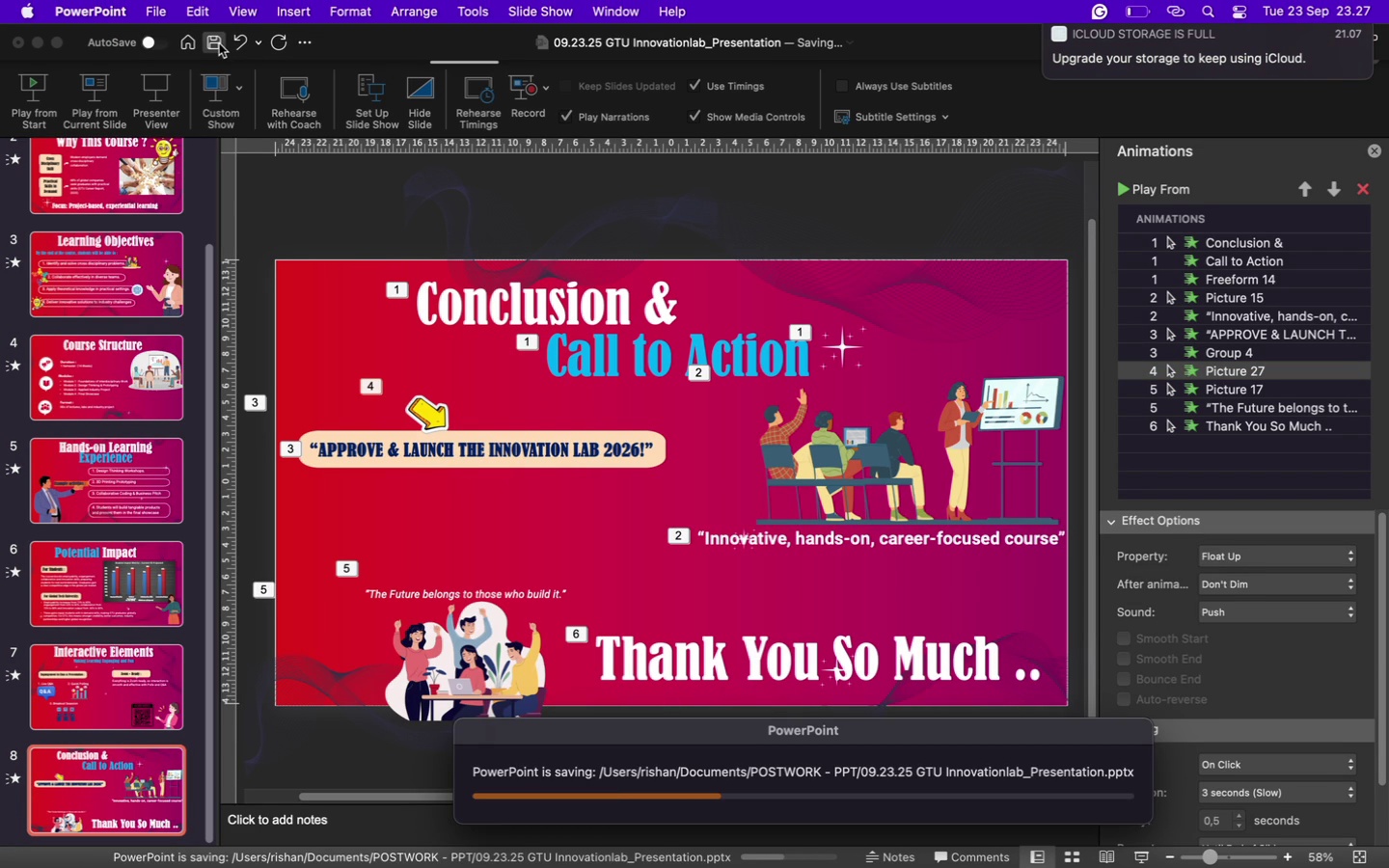 
wait(10.74)
 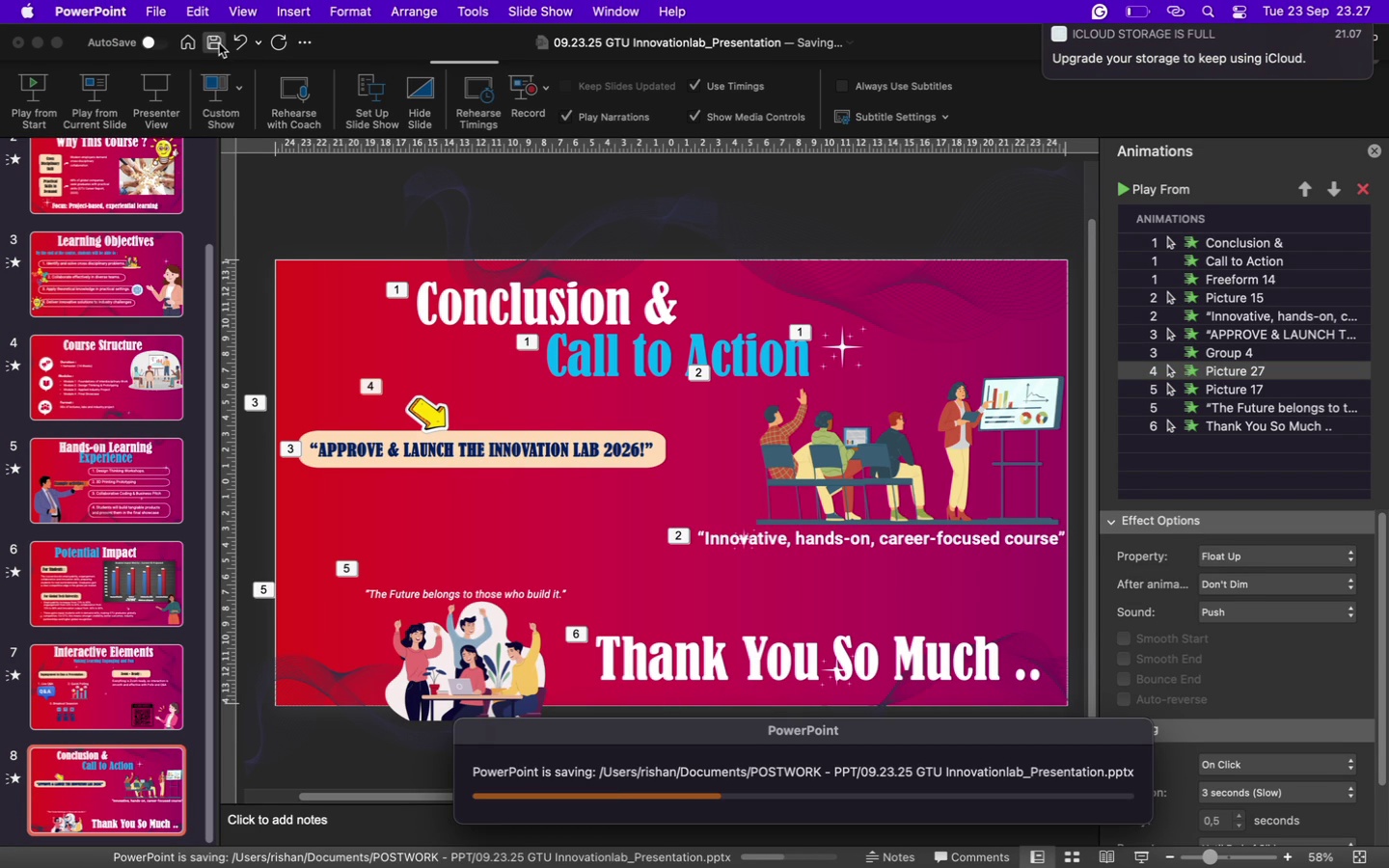 
left_click([214, 41])
 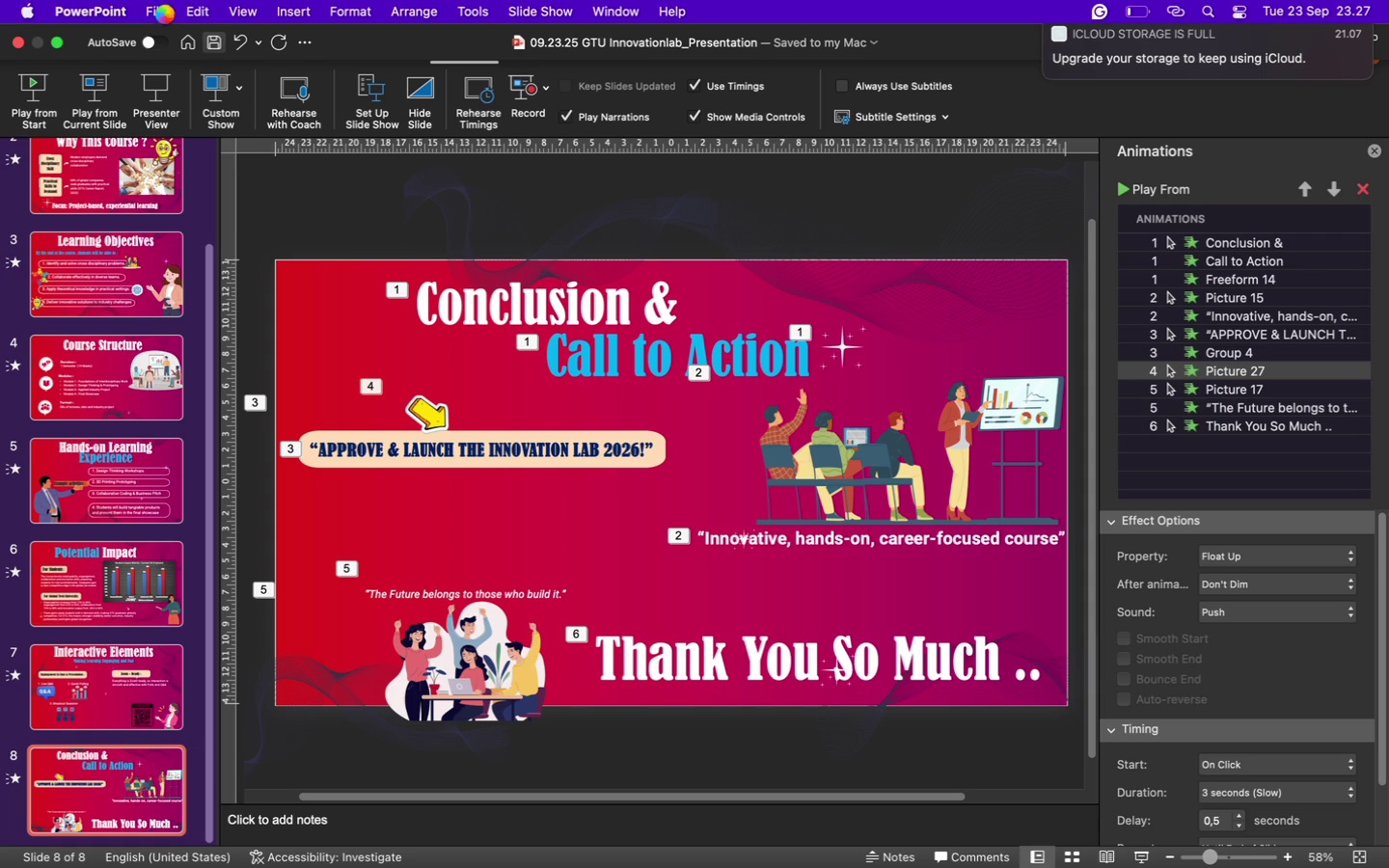 
wait(9.28)
 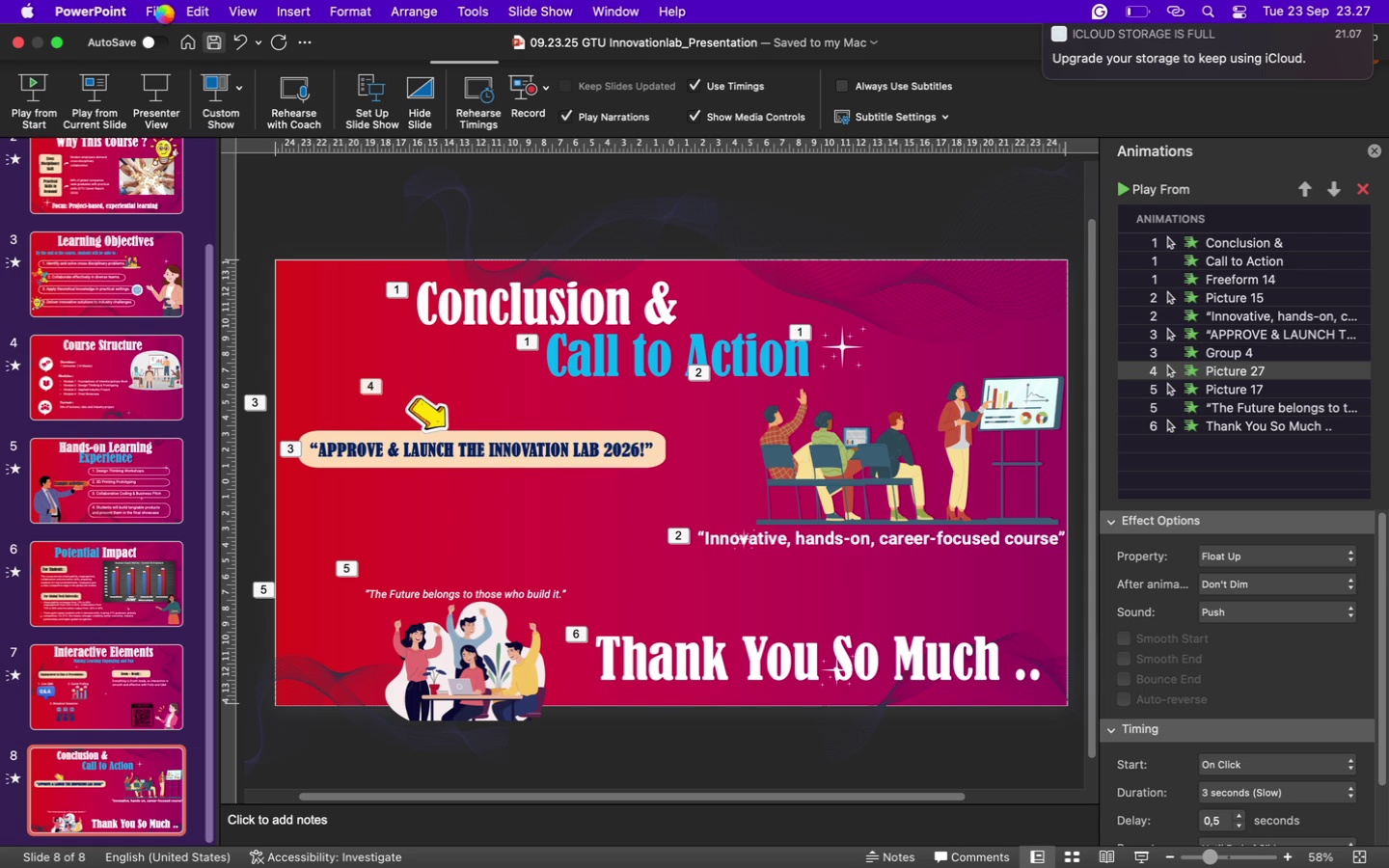 
left_click([150, 21])
 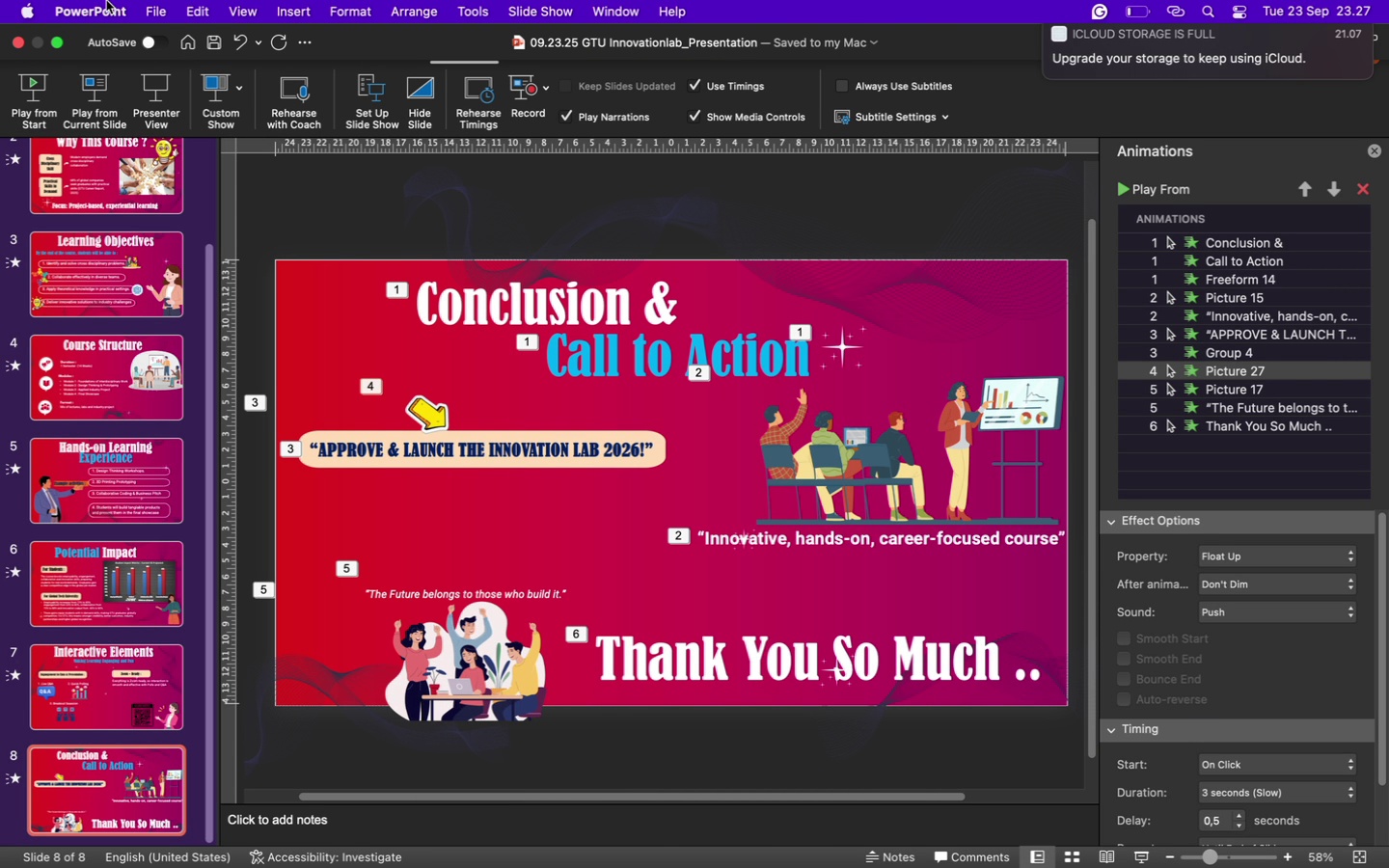 
wait(27.44)
 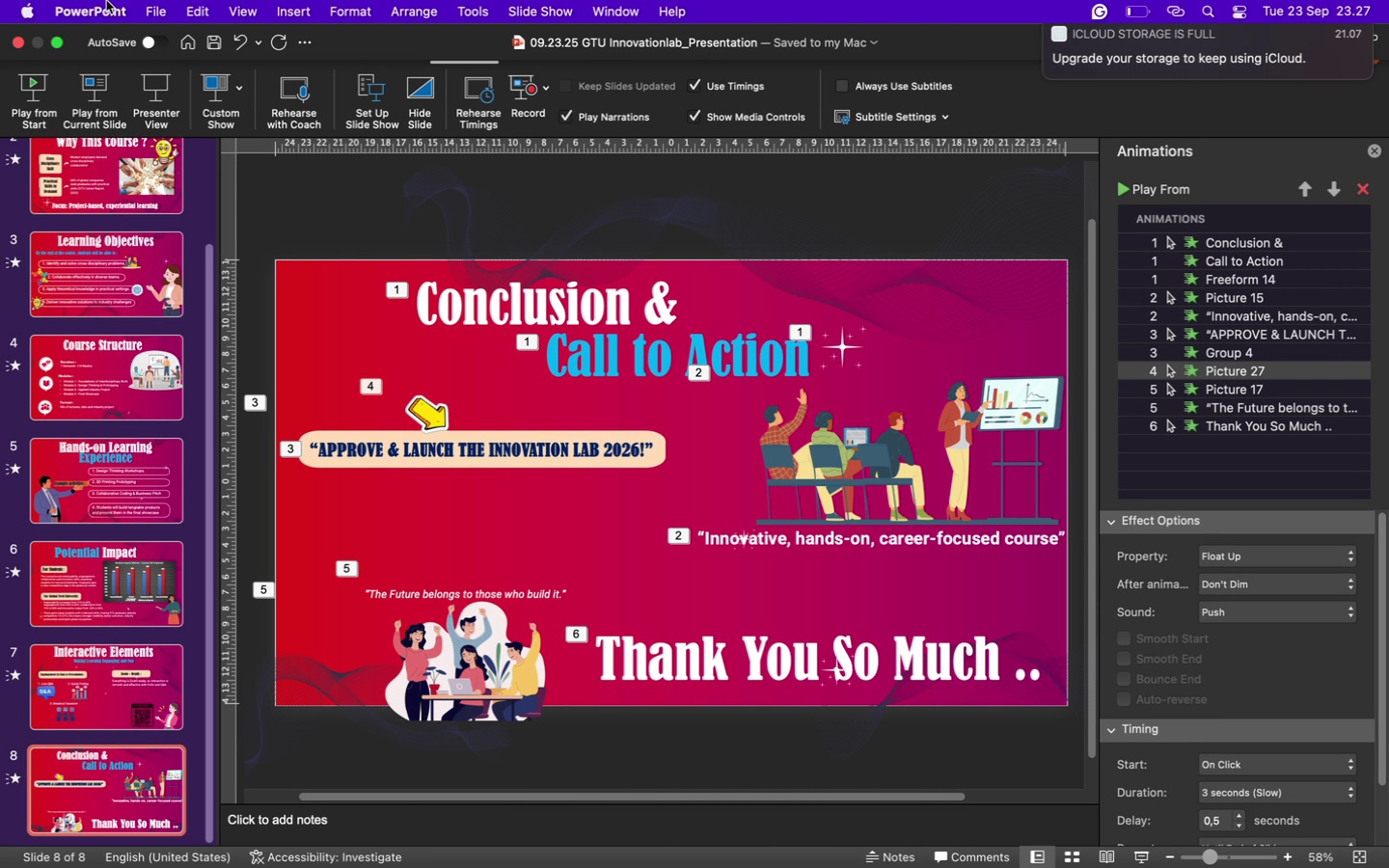 
left_click([158, 17])
 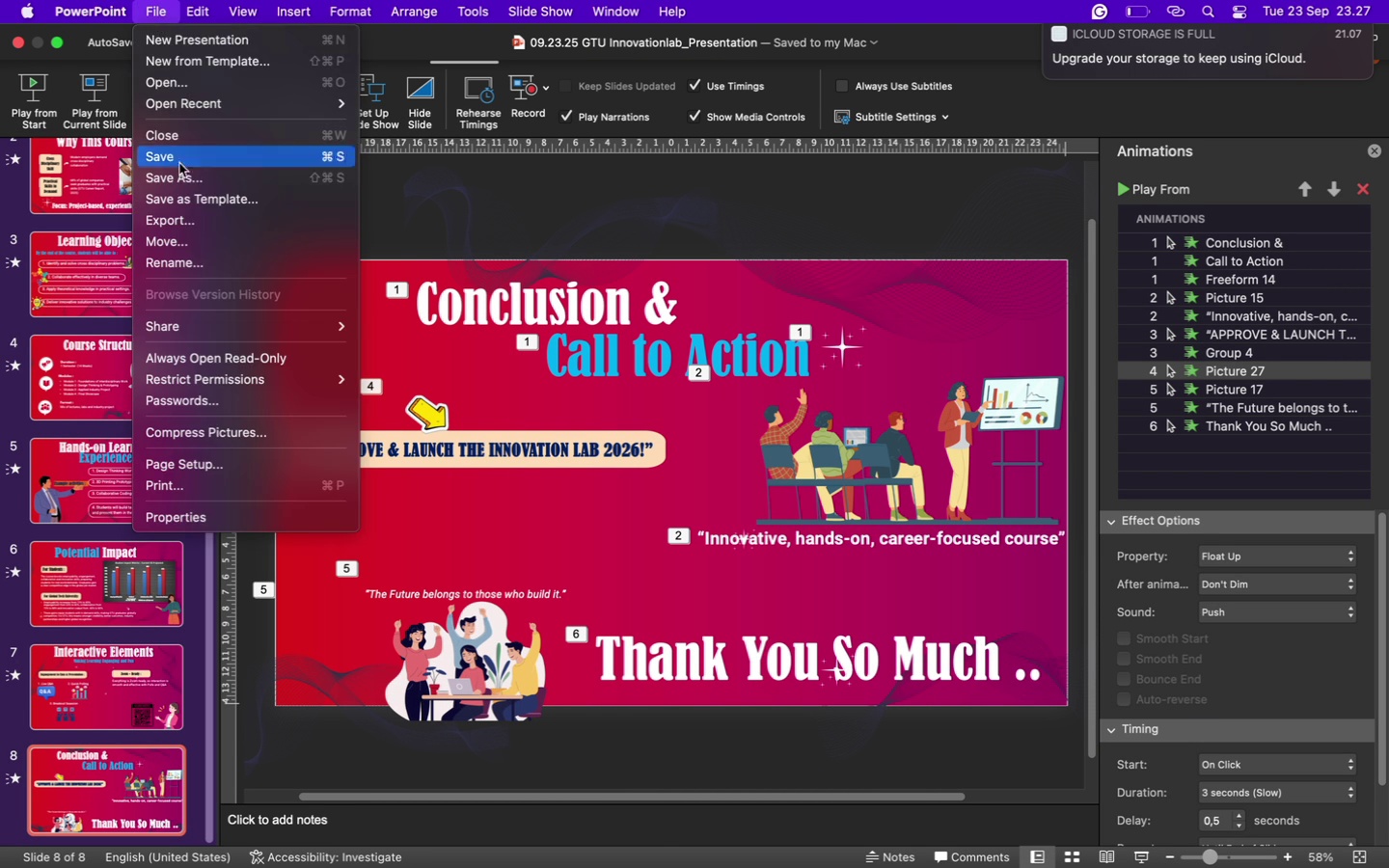 
left_click([185, 181])
 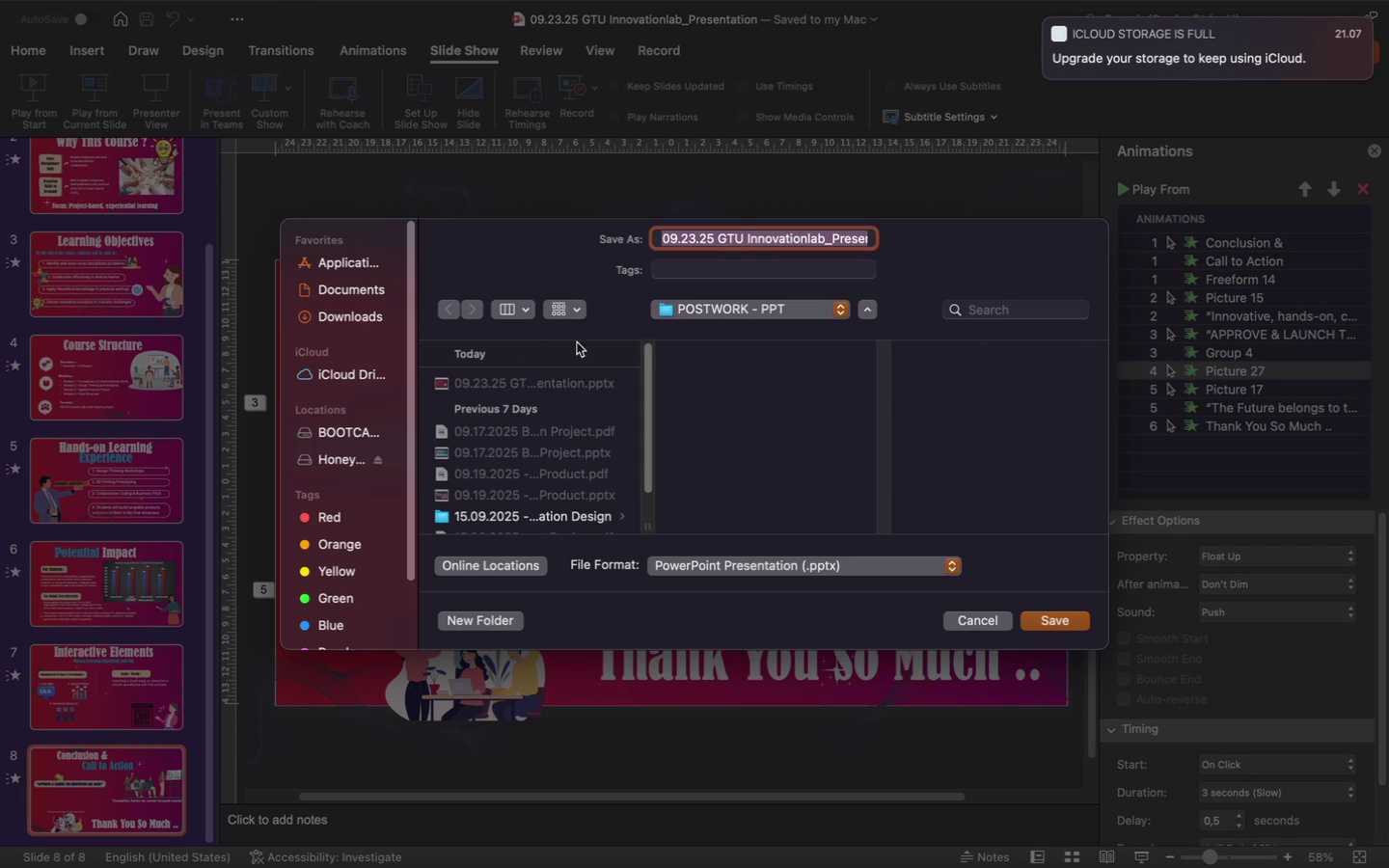 
wait(6.01)
 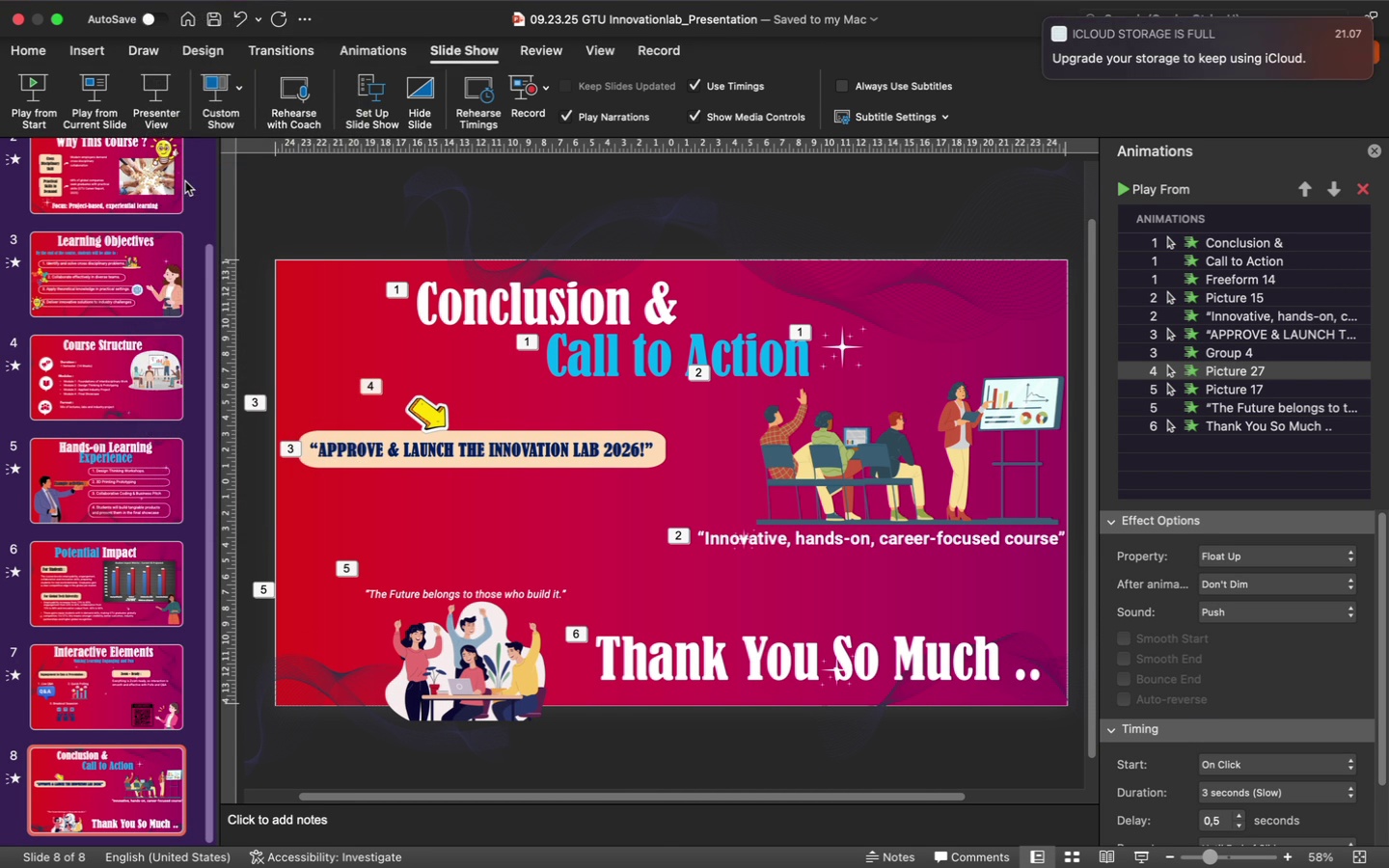 
left_click([736, 238])
 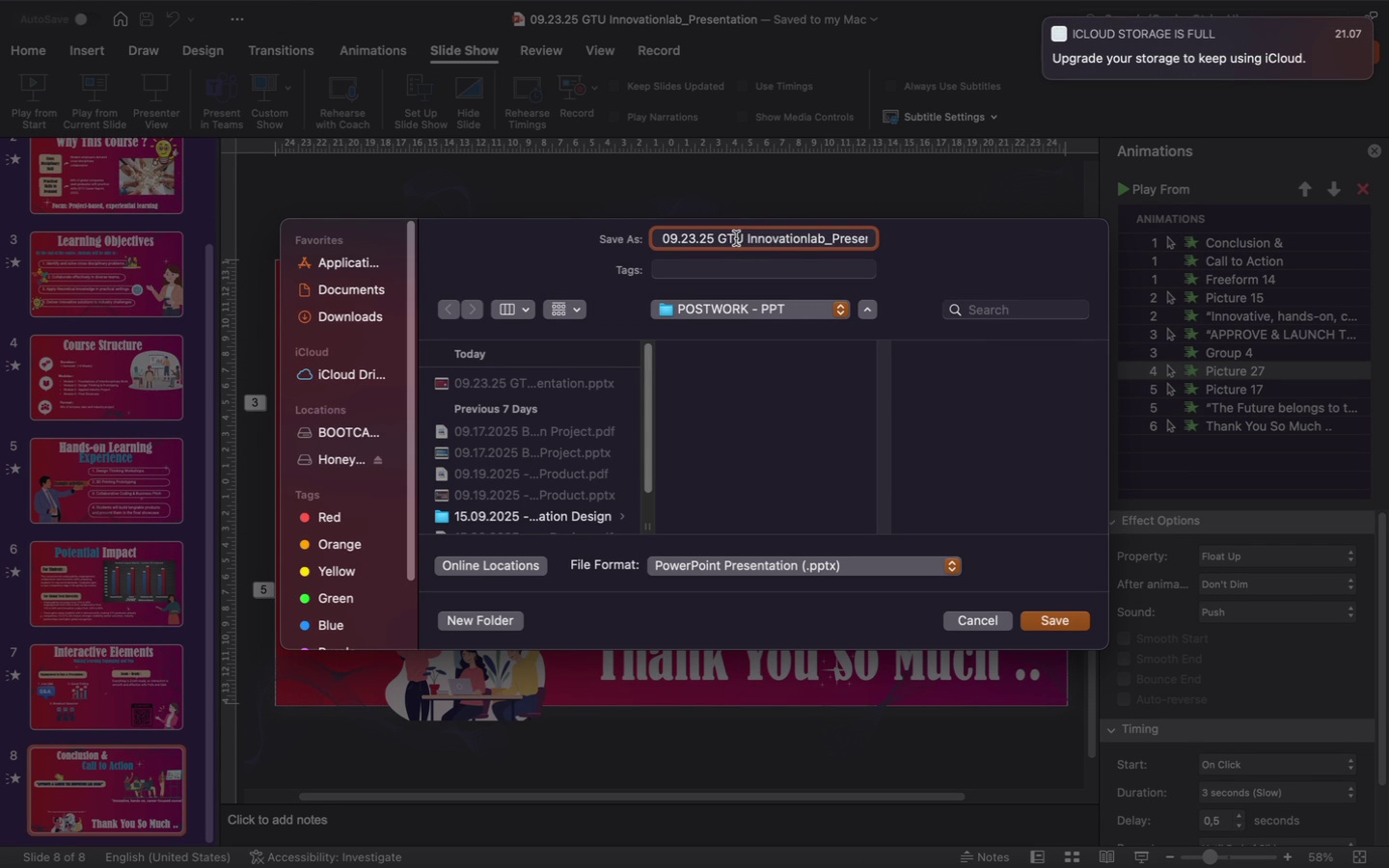 
hold_key(key=ArrowRight, duration=1.51)
 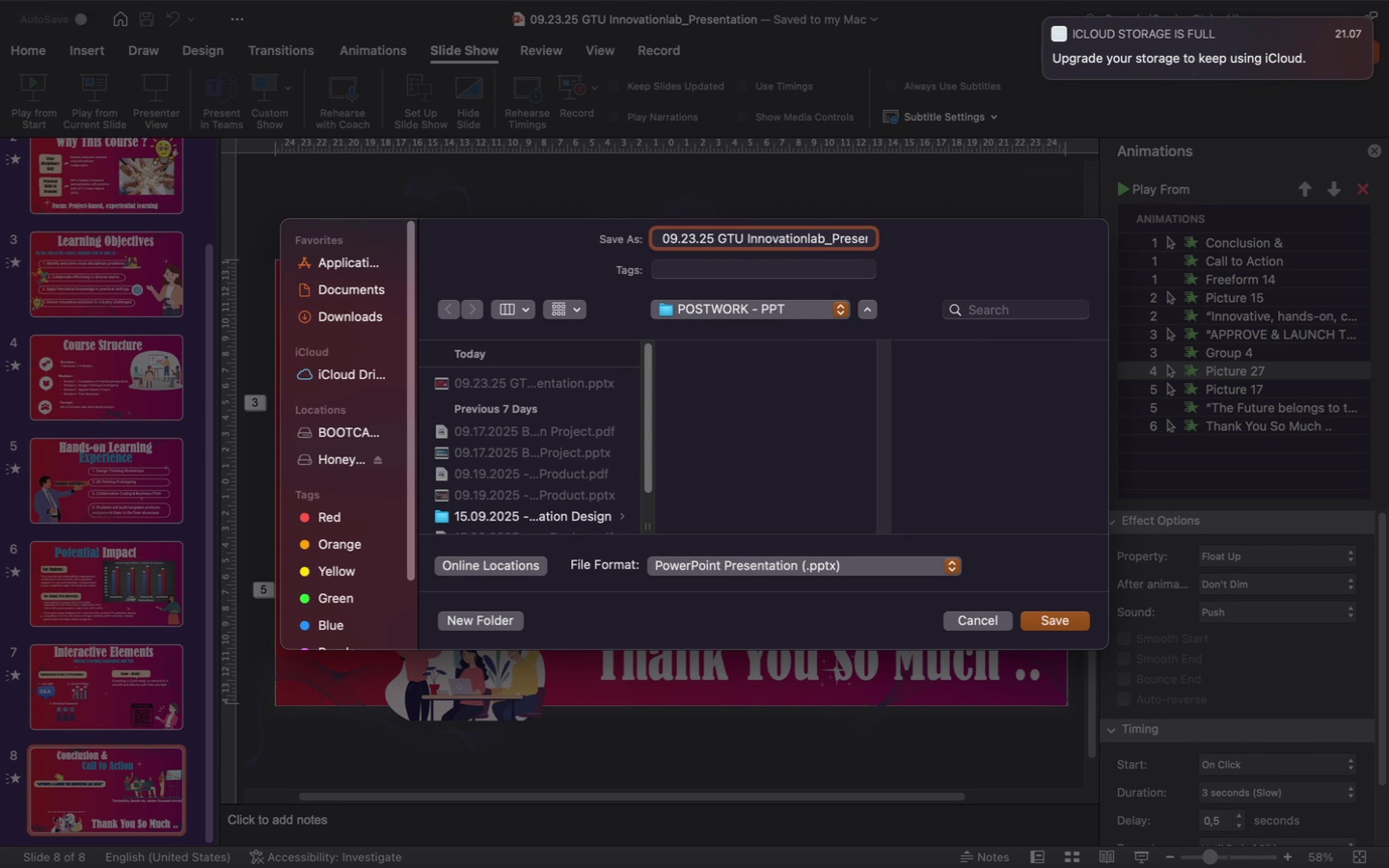 
key(ArrowRight)
 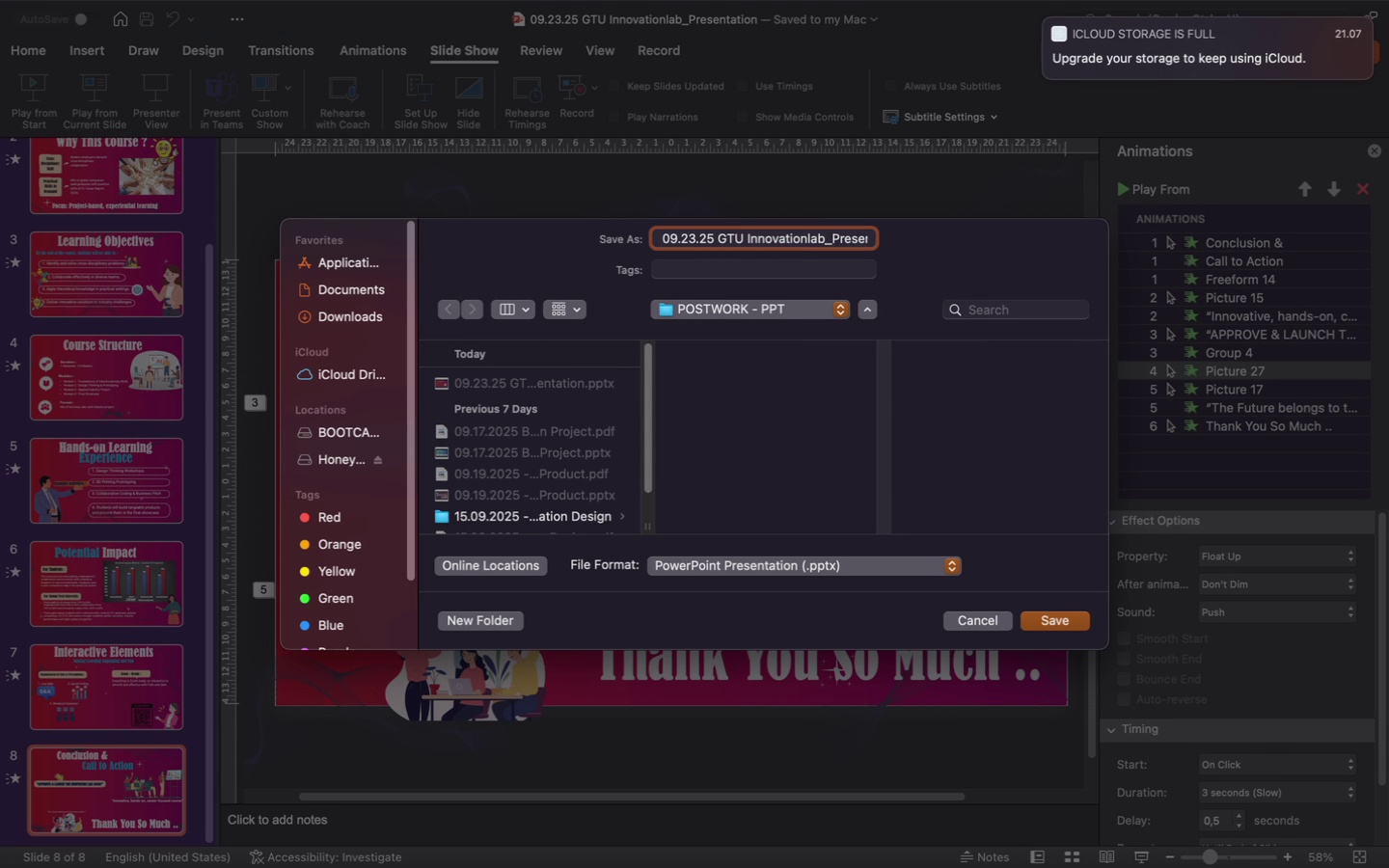 
hold_key(key=ArrowRight, duration=1.39)